 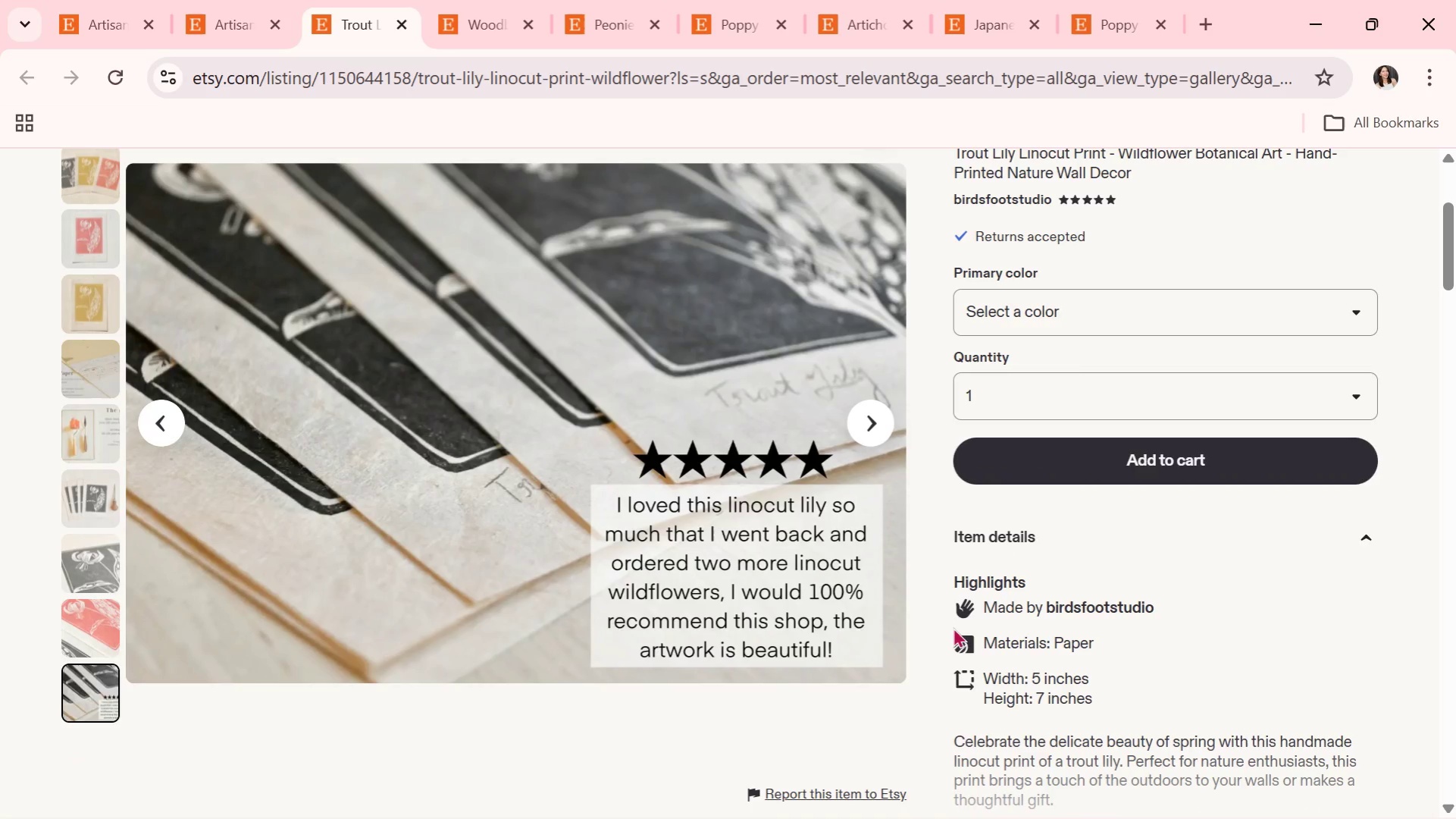 
left_click([863, 424])
 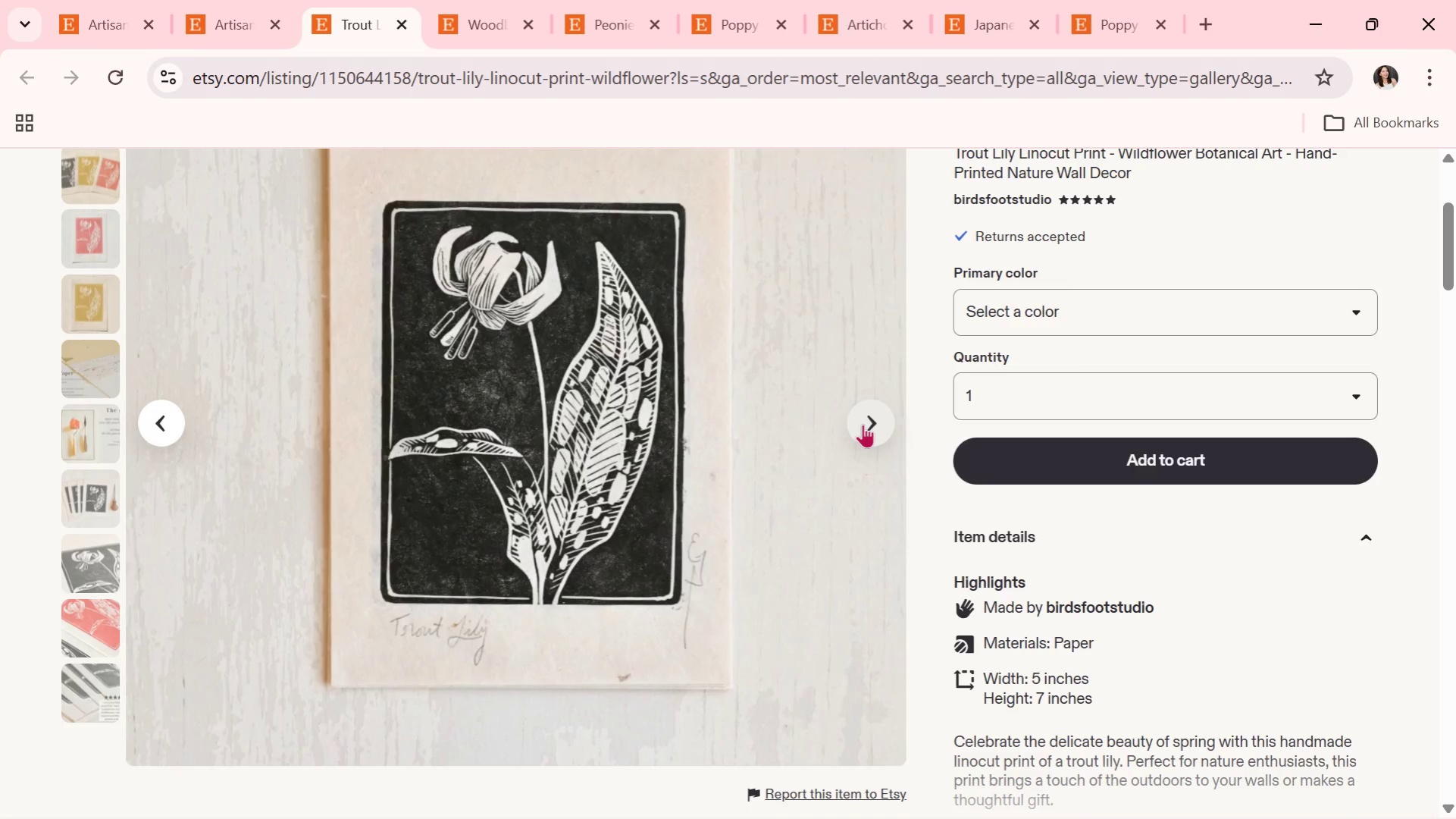 
wait(6.33)
 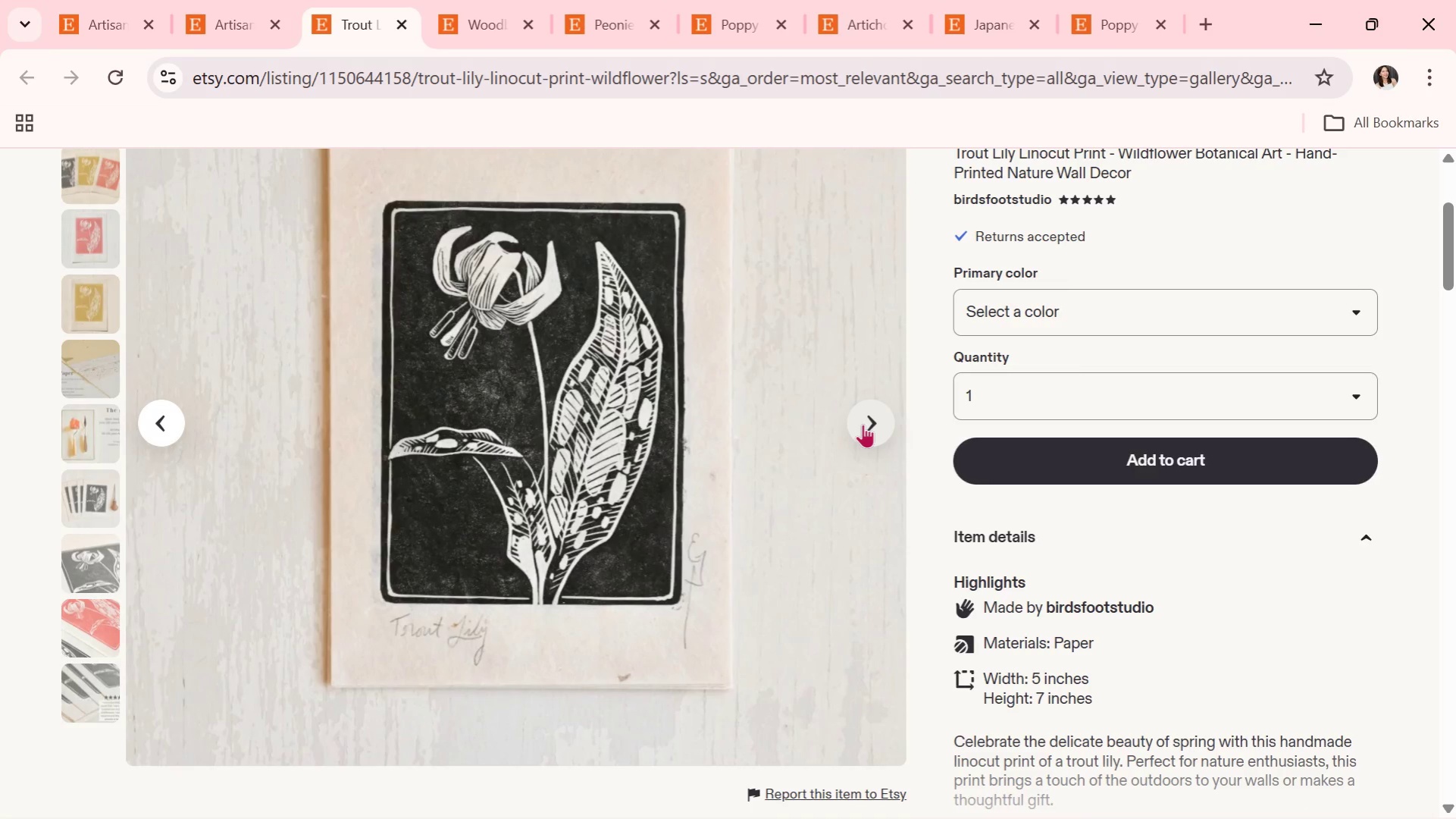 
left_click([863, 424])
 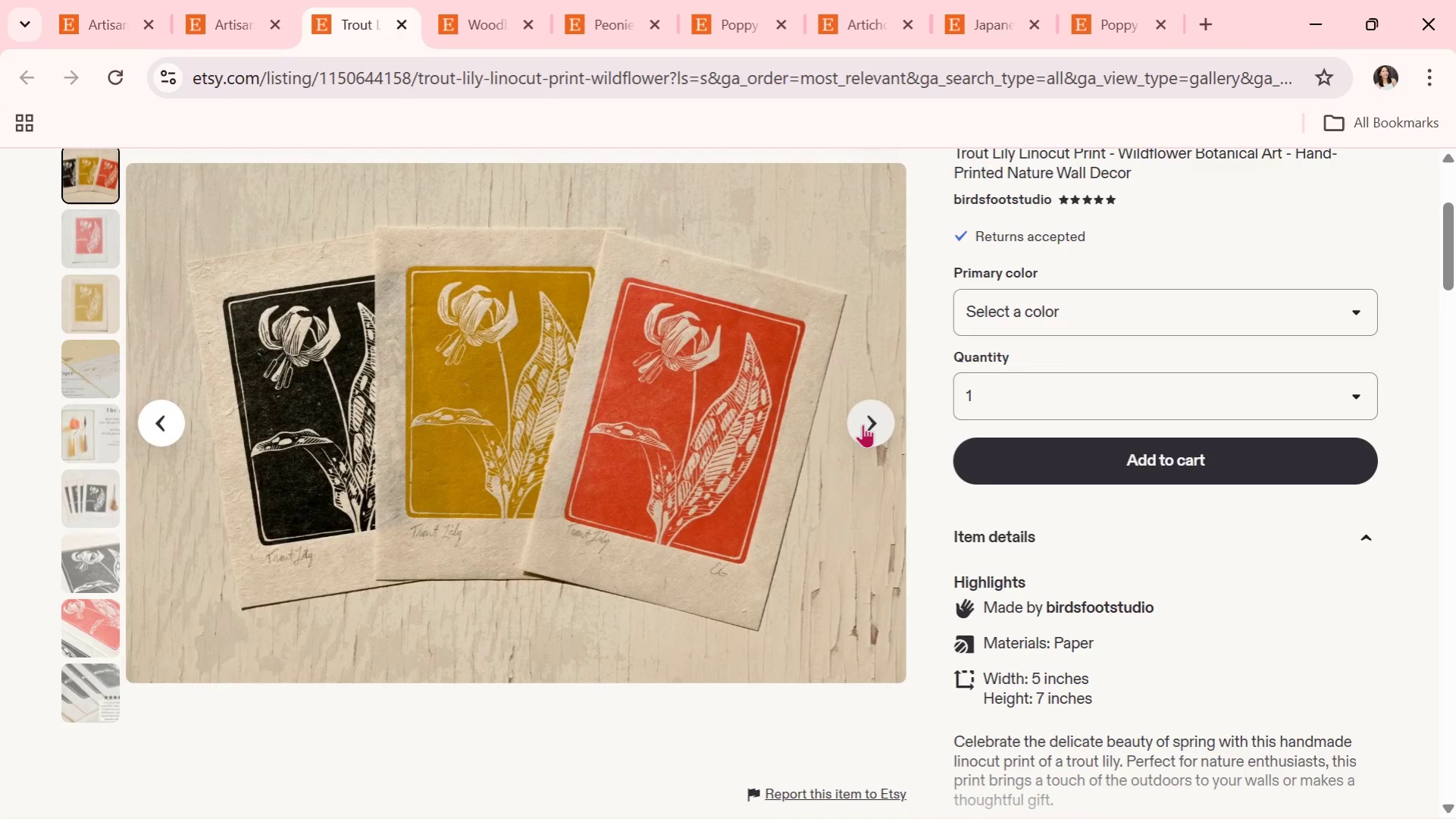 
wait(12.98)
 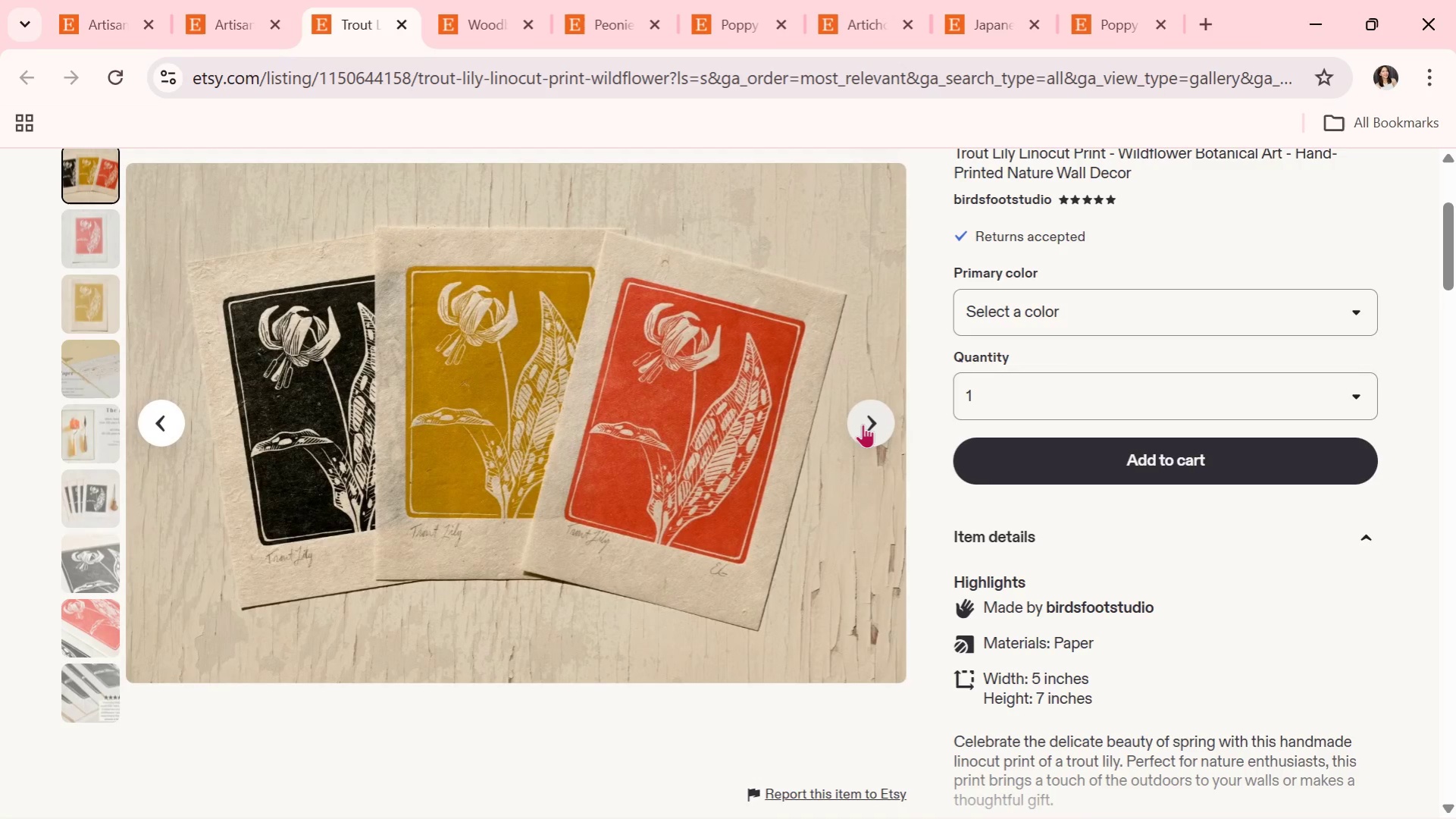 
left_click([863, 424])
 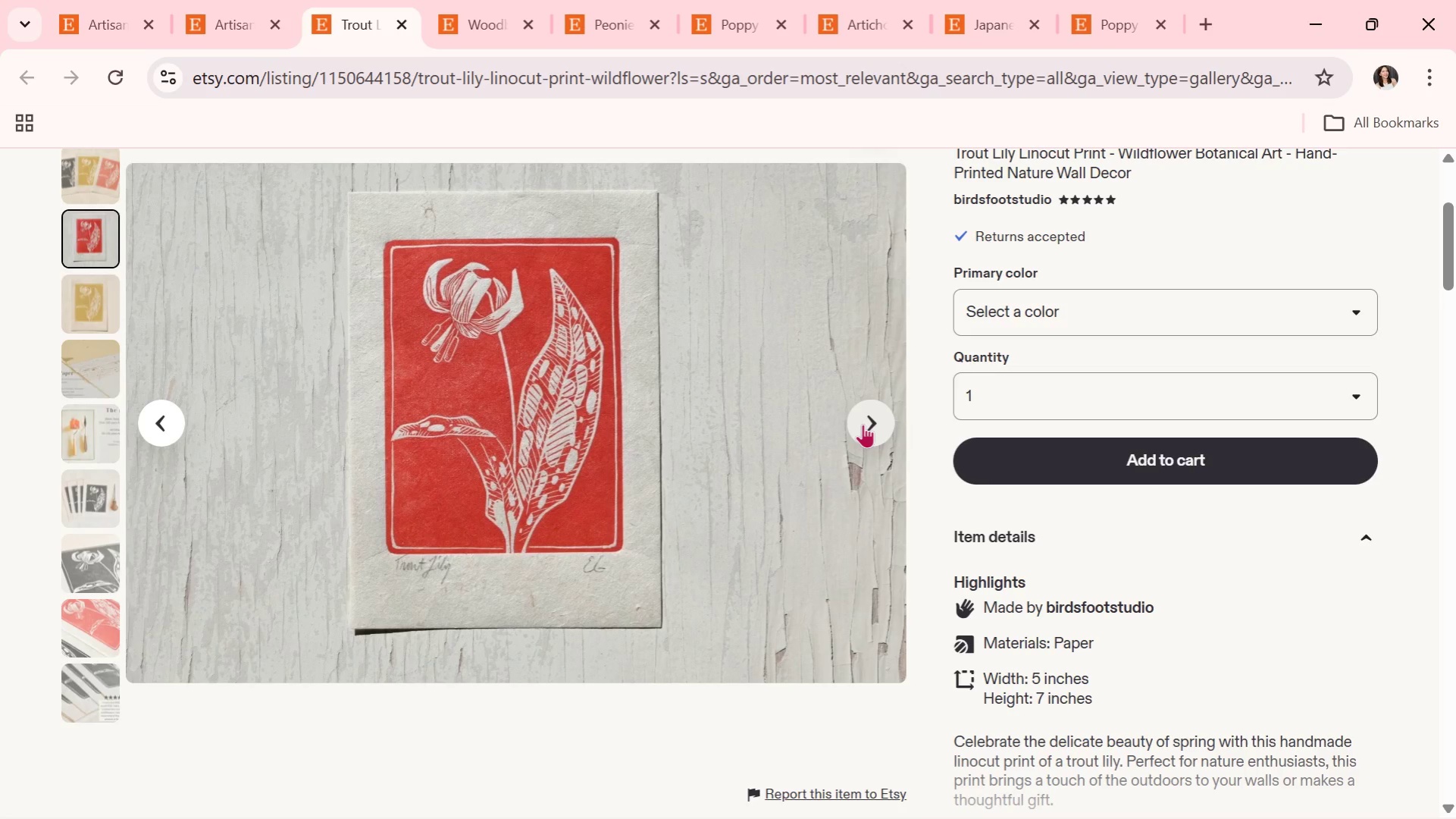 
left_click([863, 424])
 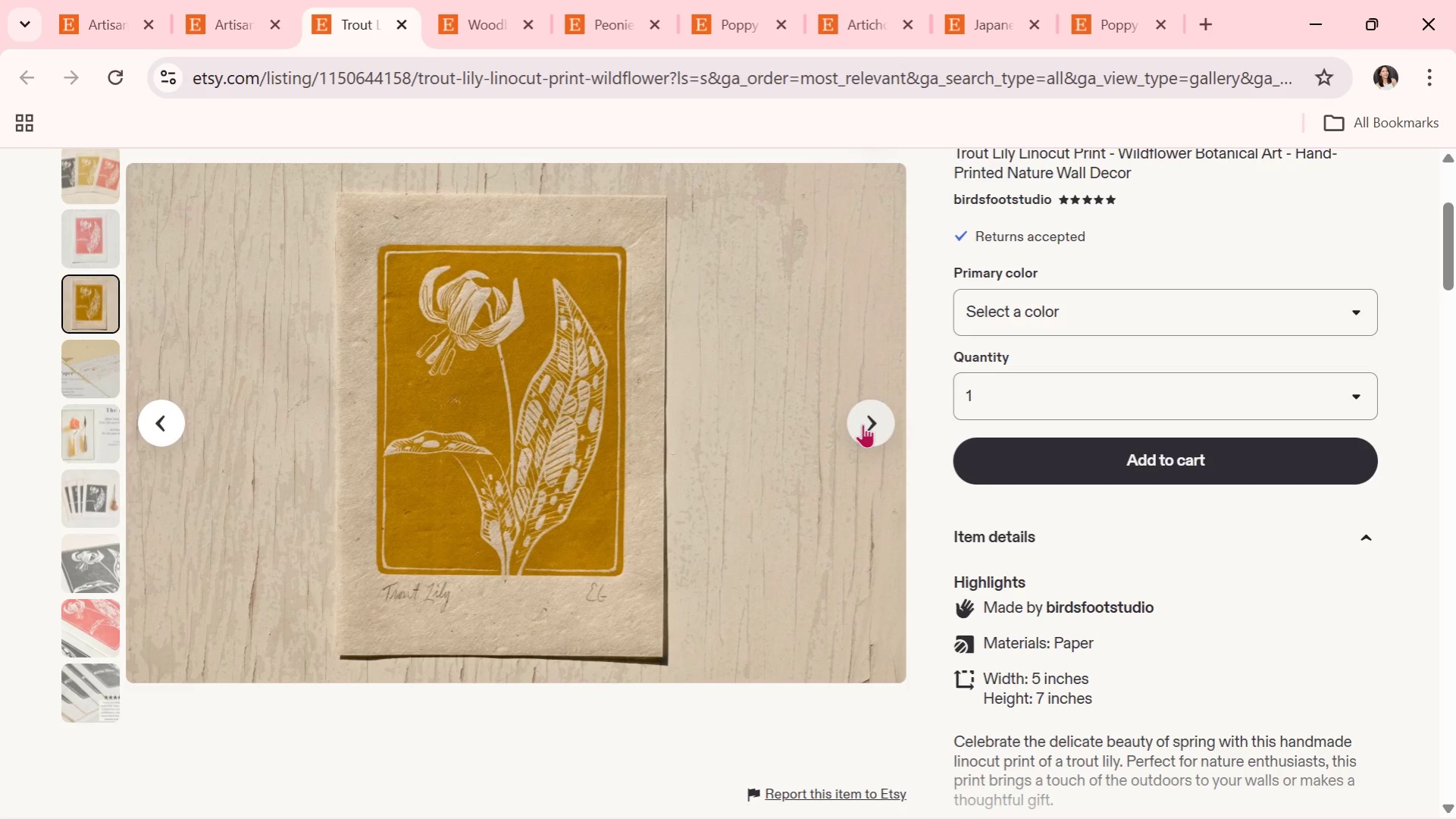 
left_click([863, 424])
 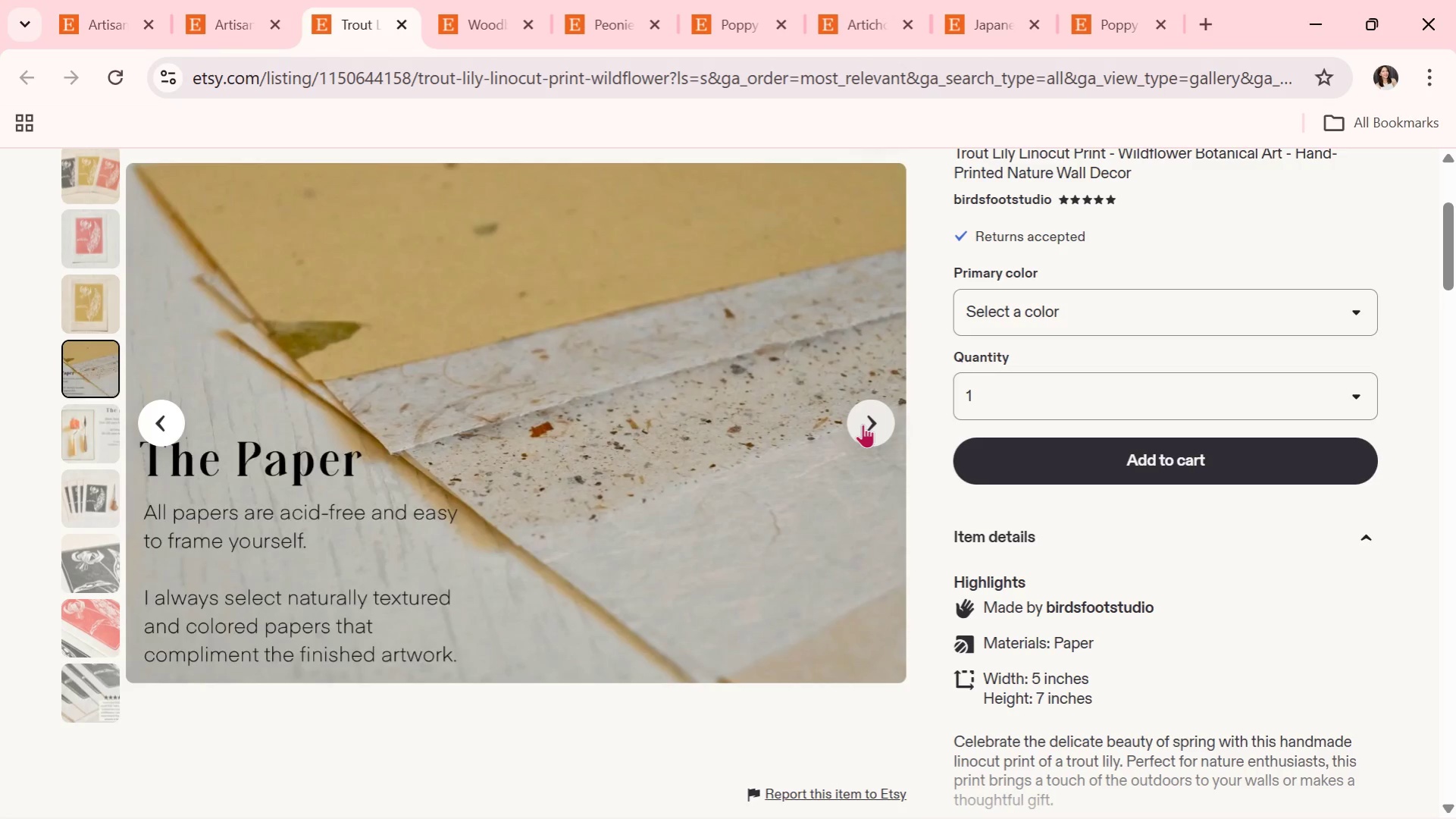 
wait(10.56)
 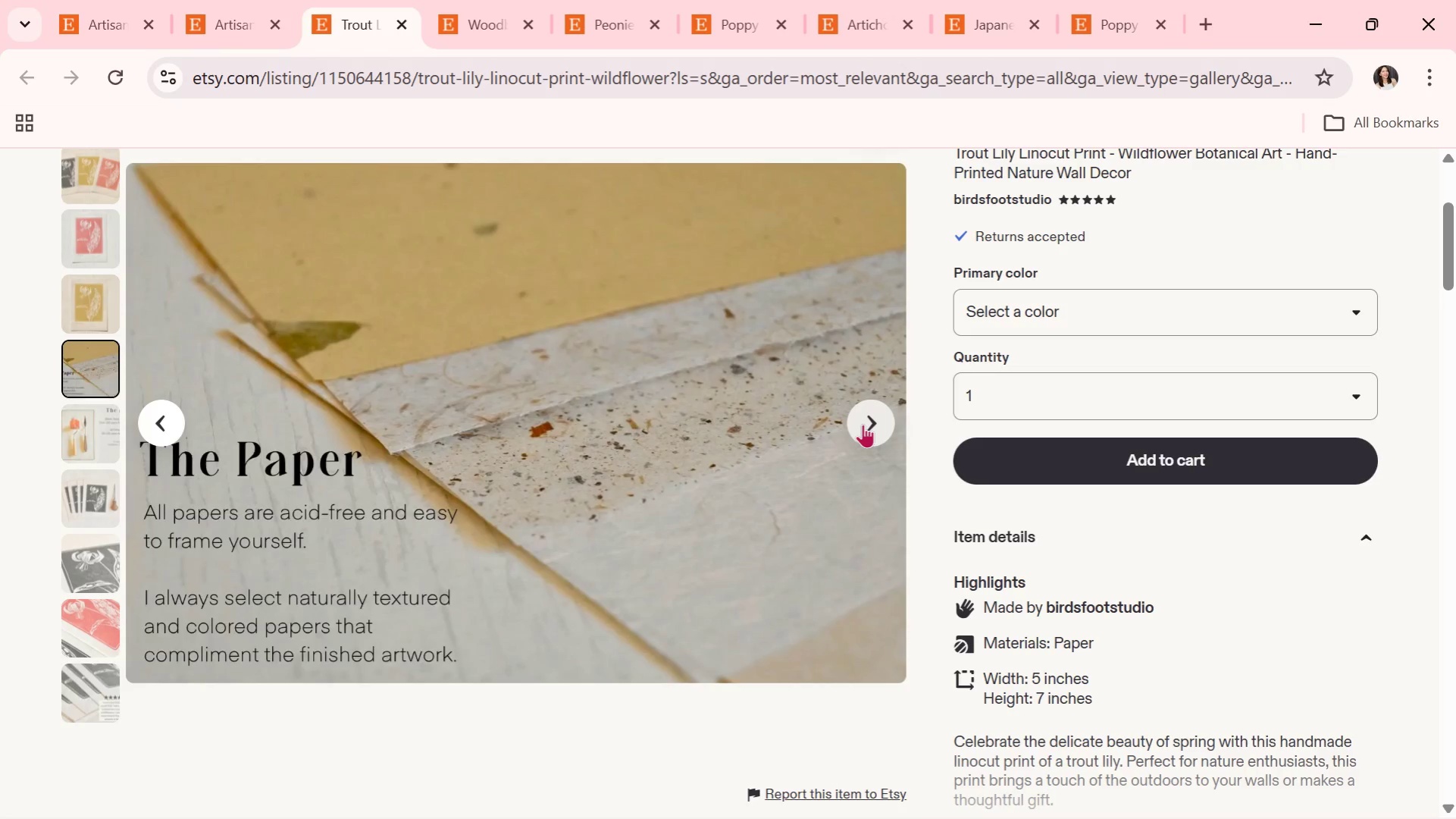 
left_click([863, 424])
 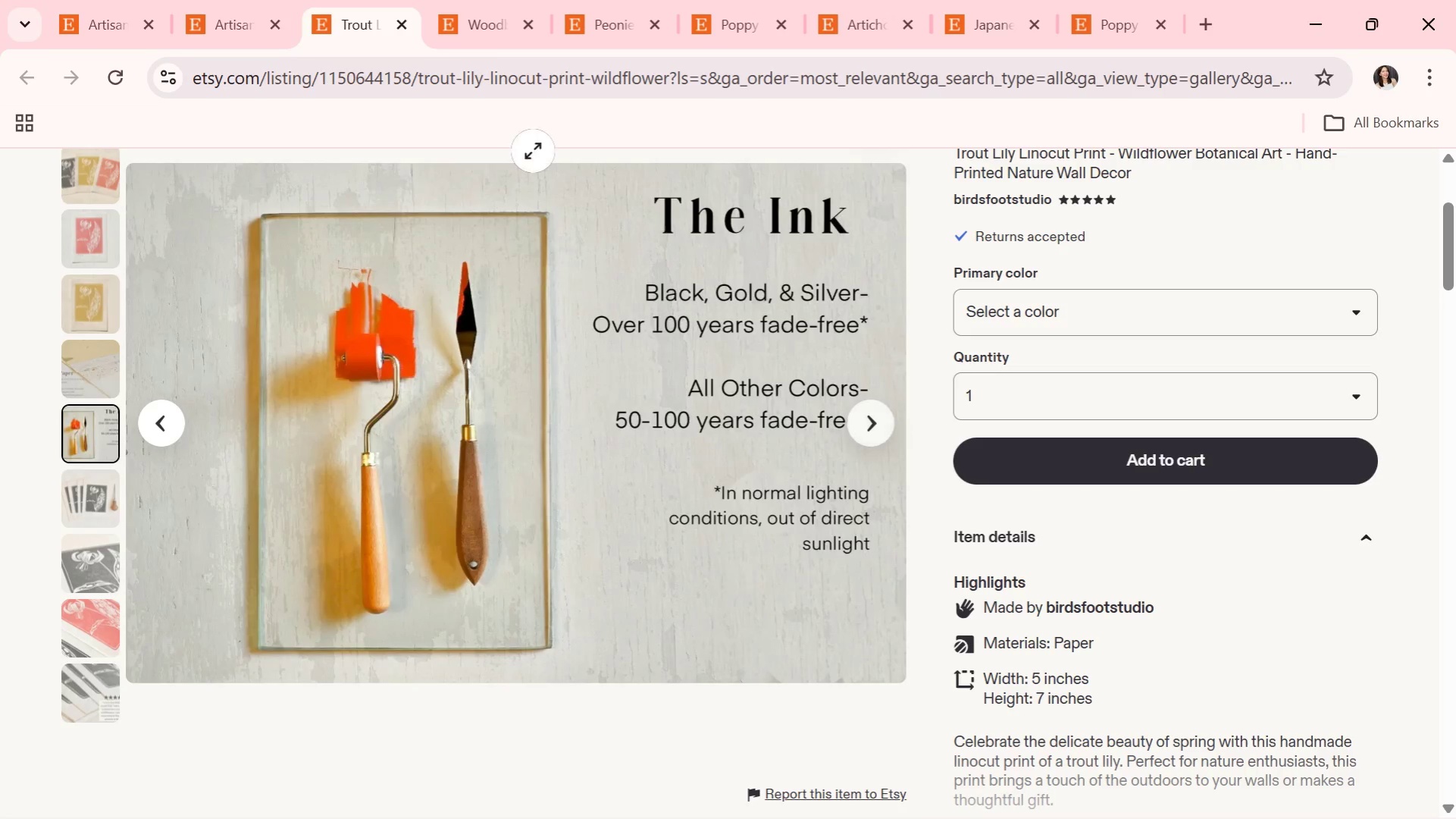 
left_click([405, 24])
 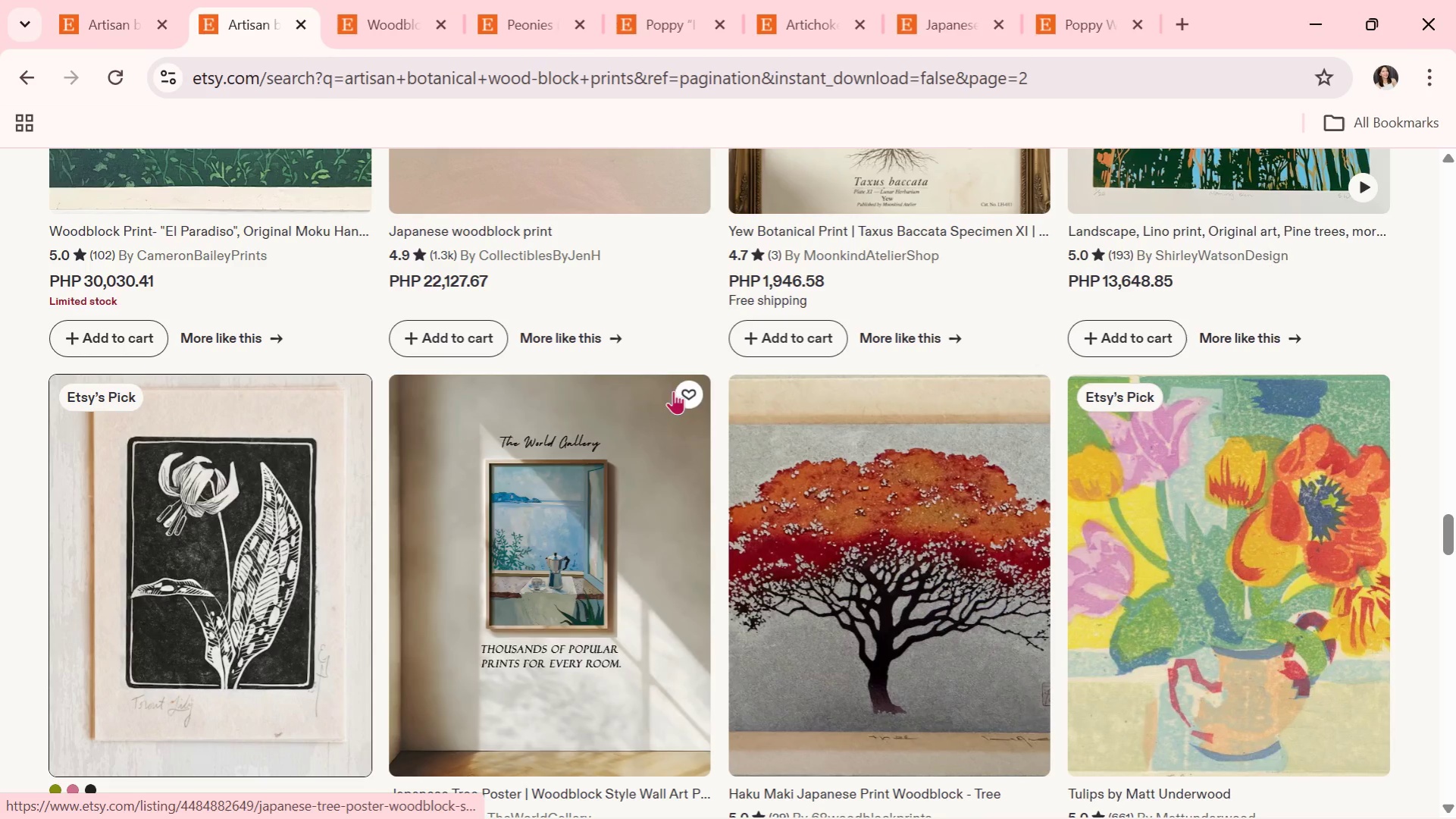 
scroll: coordinate [997, 485], scroll_direction: down, amount: 4.0
 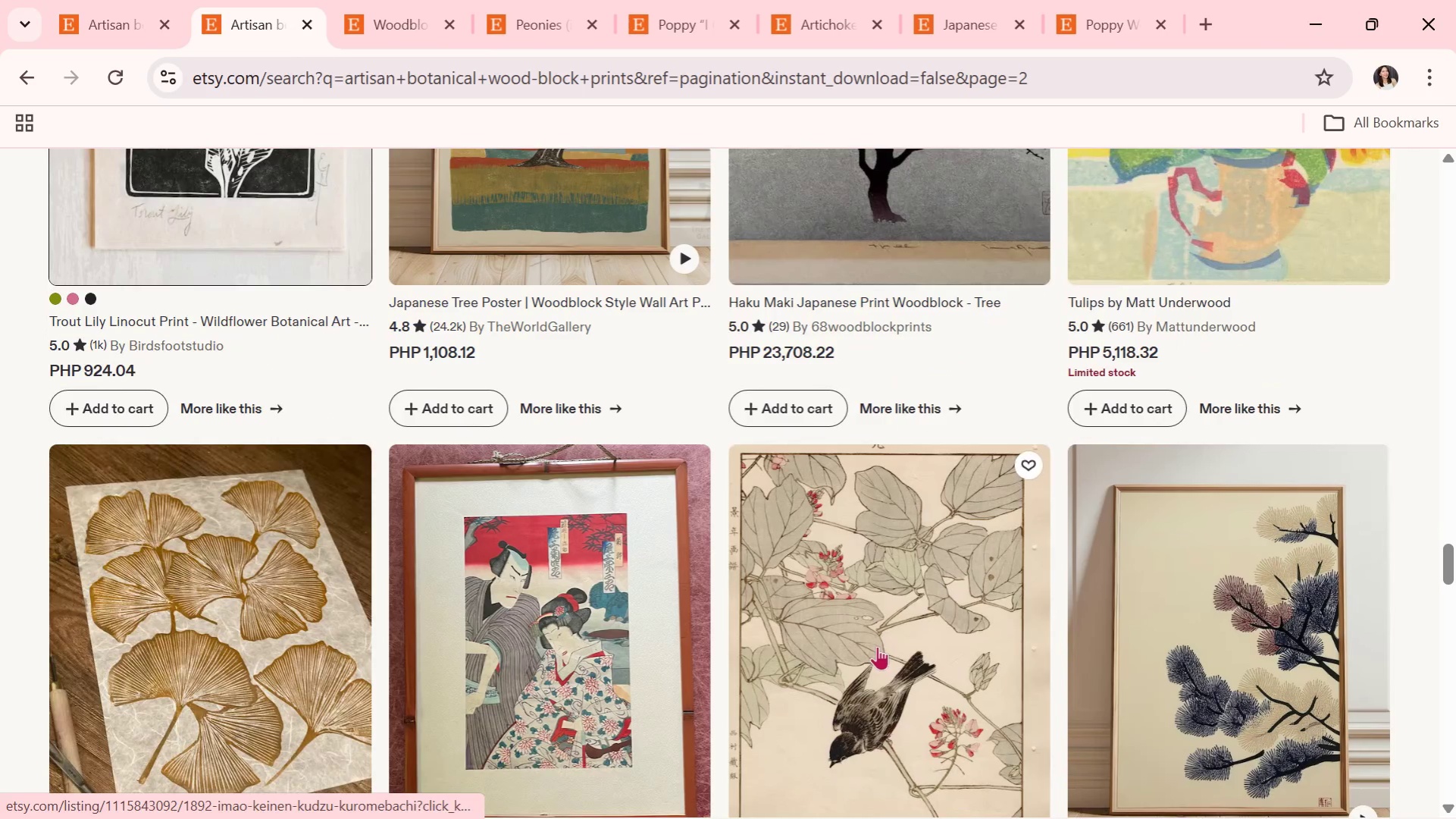 
left_click([877, 646])
 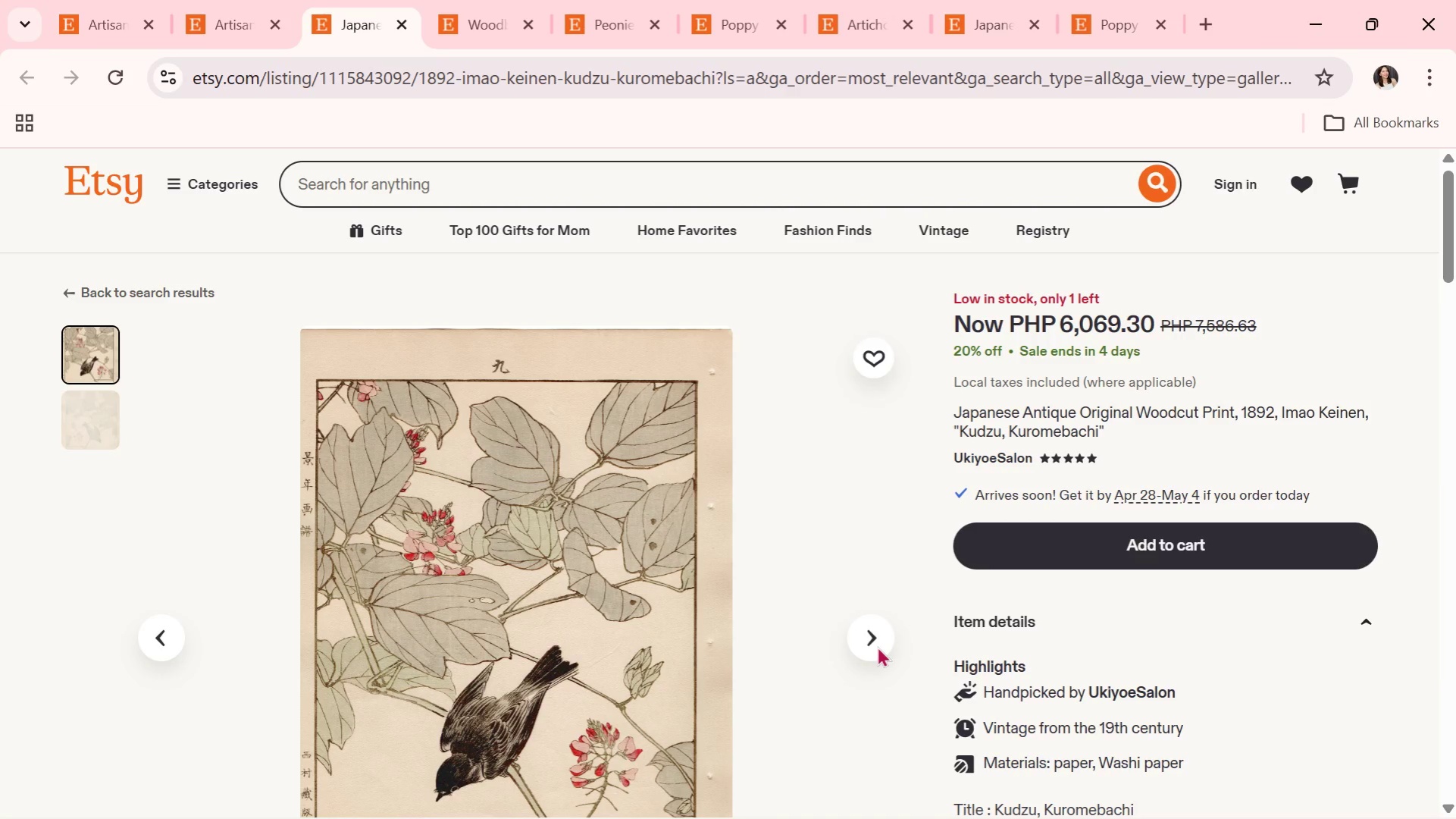 
wait(14.22)
 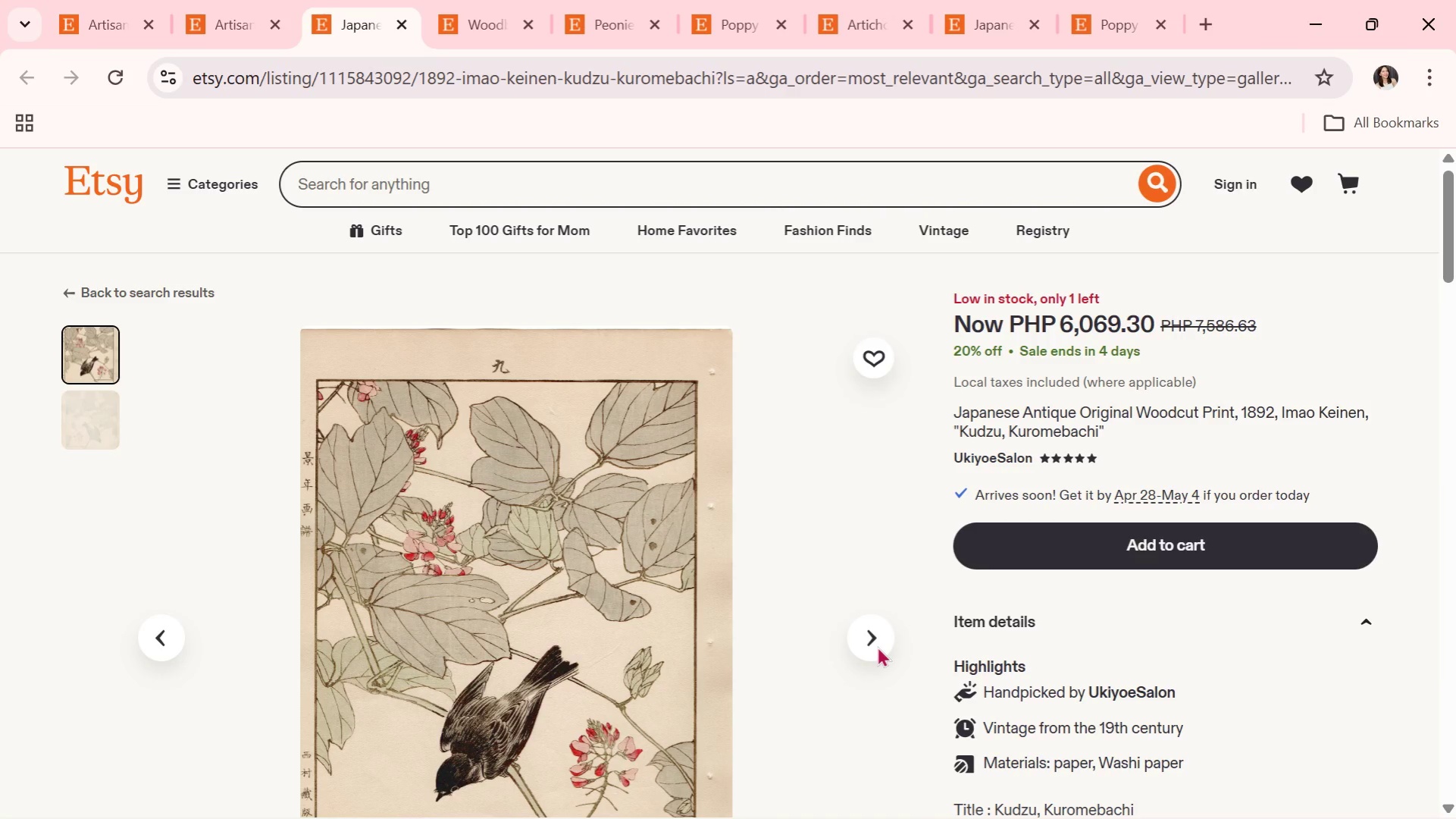 
scroll: coordinate [889, 649], scroll_direction: down, amount: 1.0
 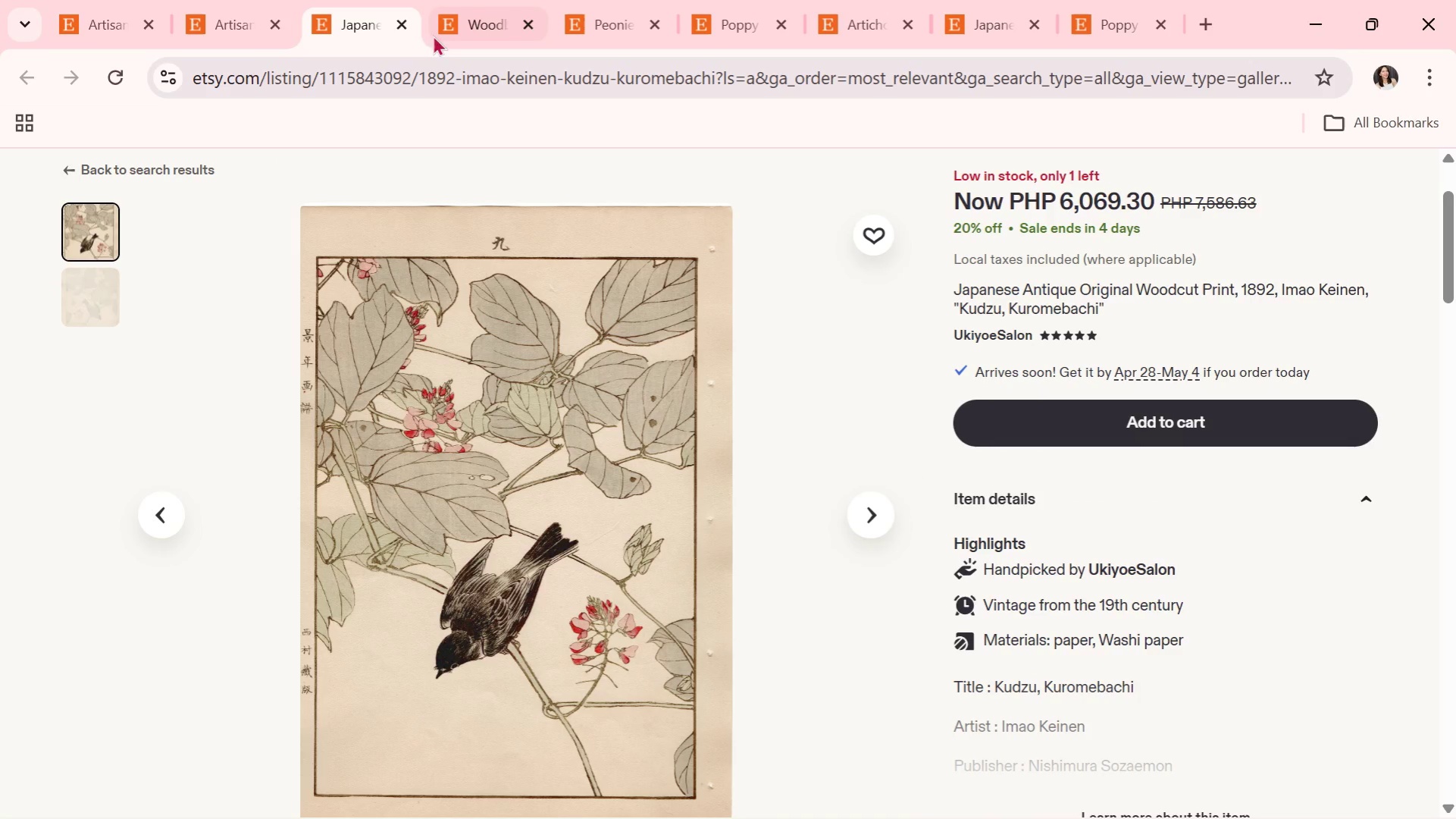 
left_click([403, 18])
 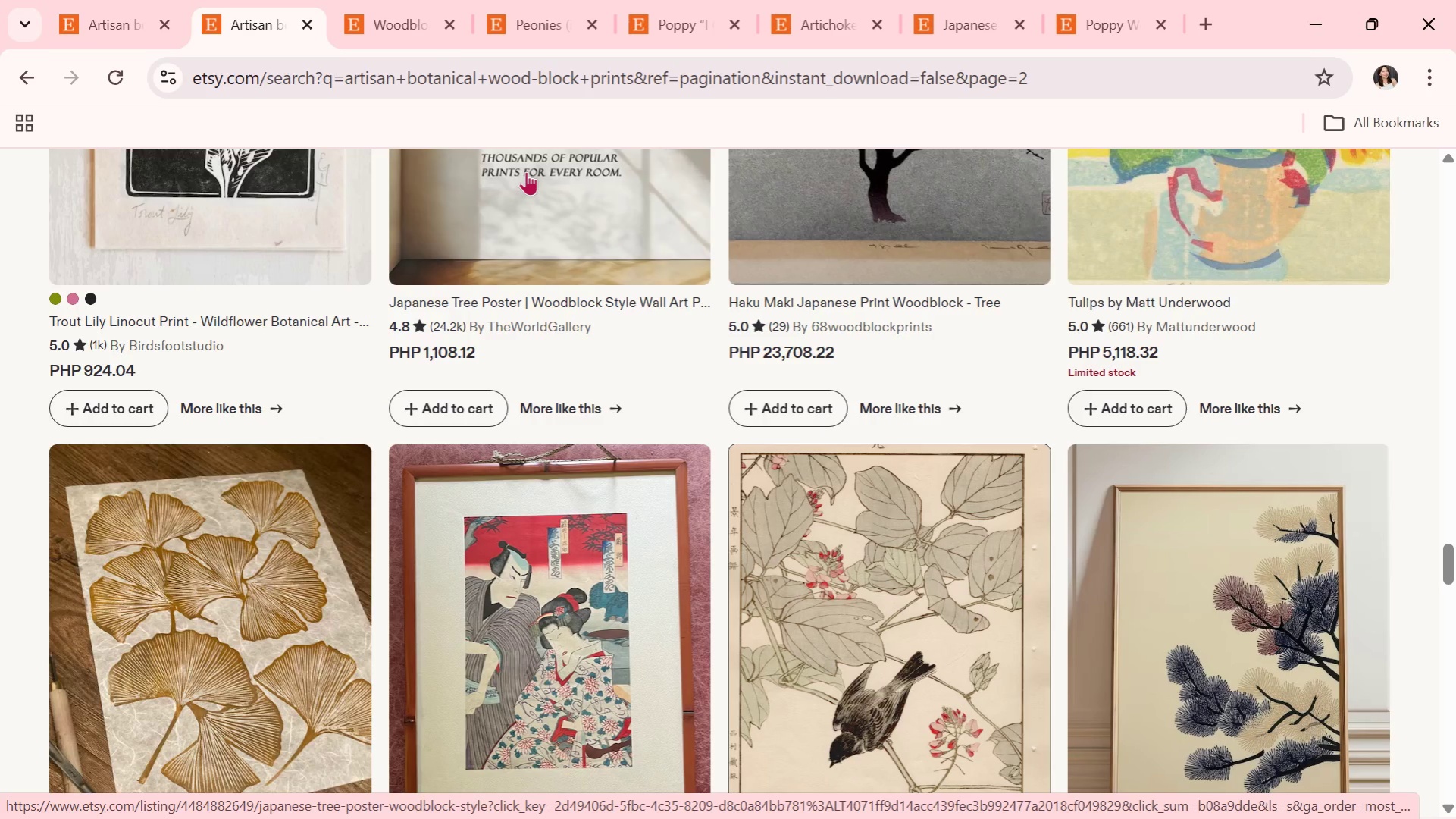 
wait(6.84)
 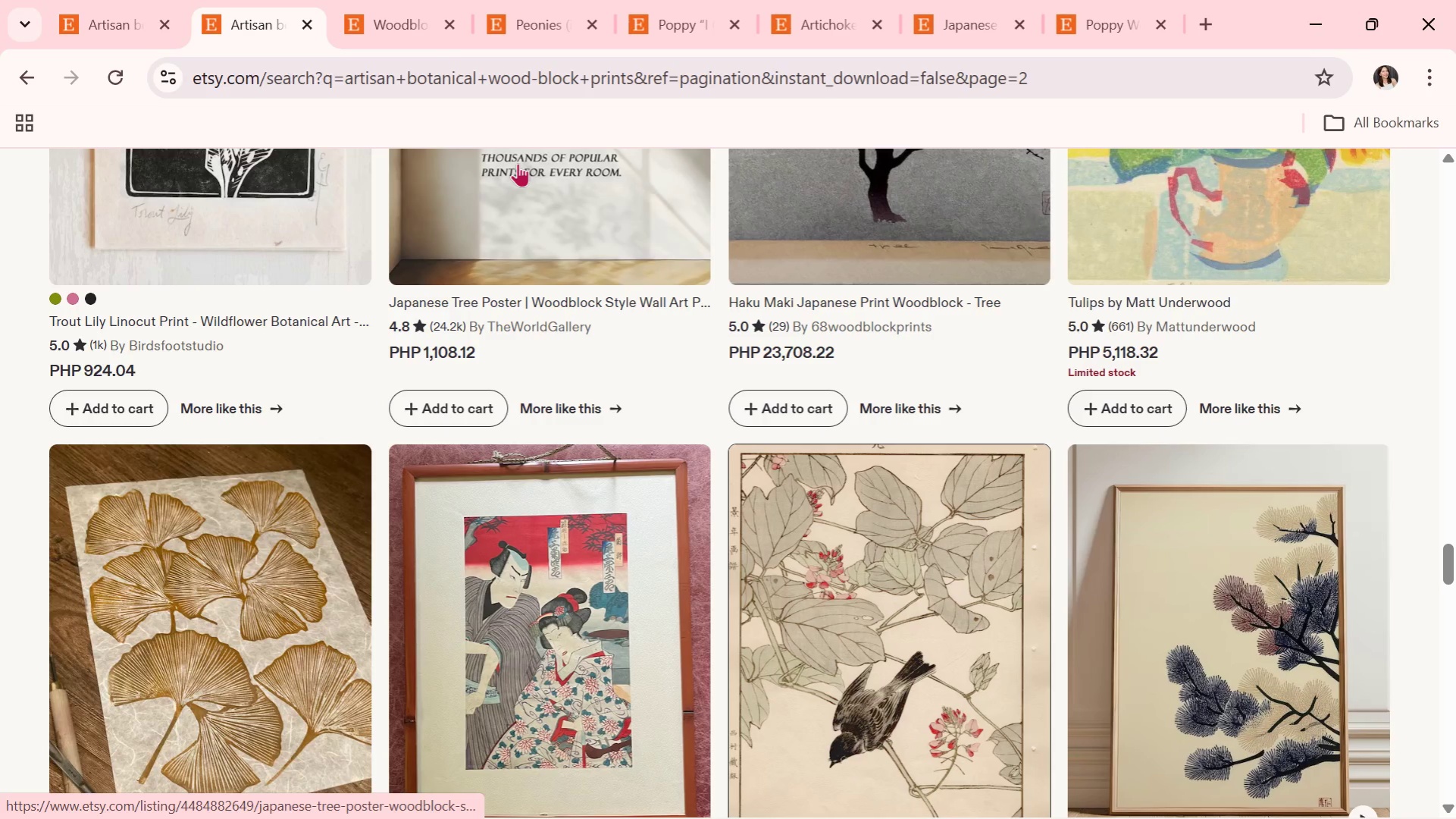 
scroll: coordinate [580, 259], scroll_direction: down, amount: 6.0
 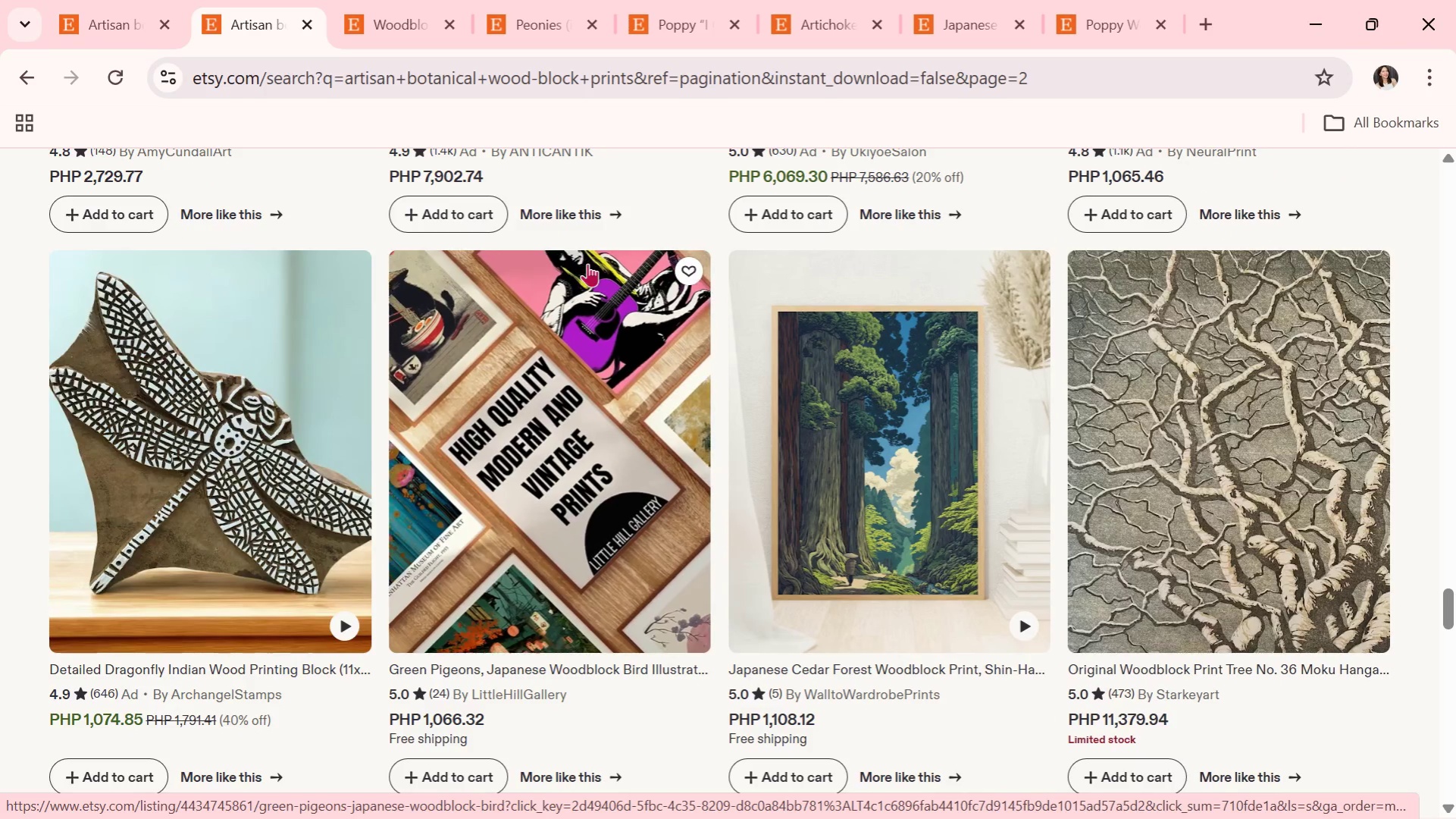 
wait(7.12)
 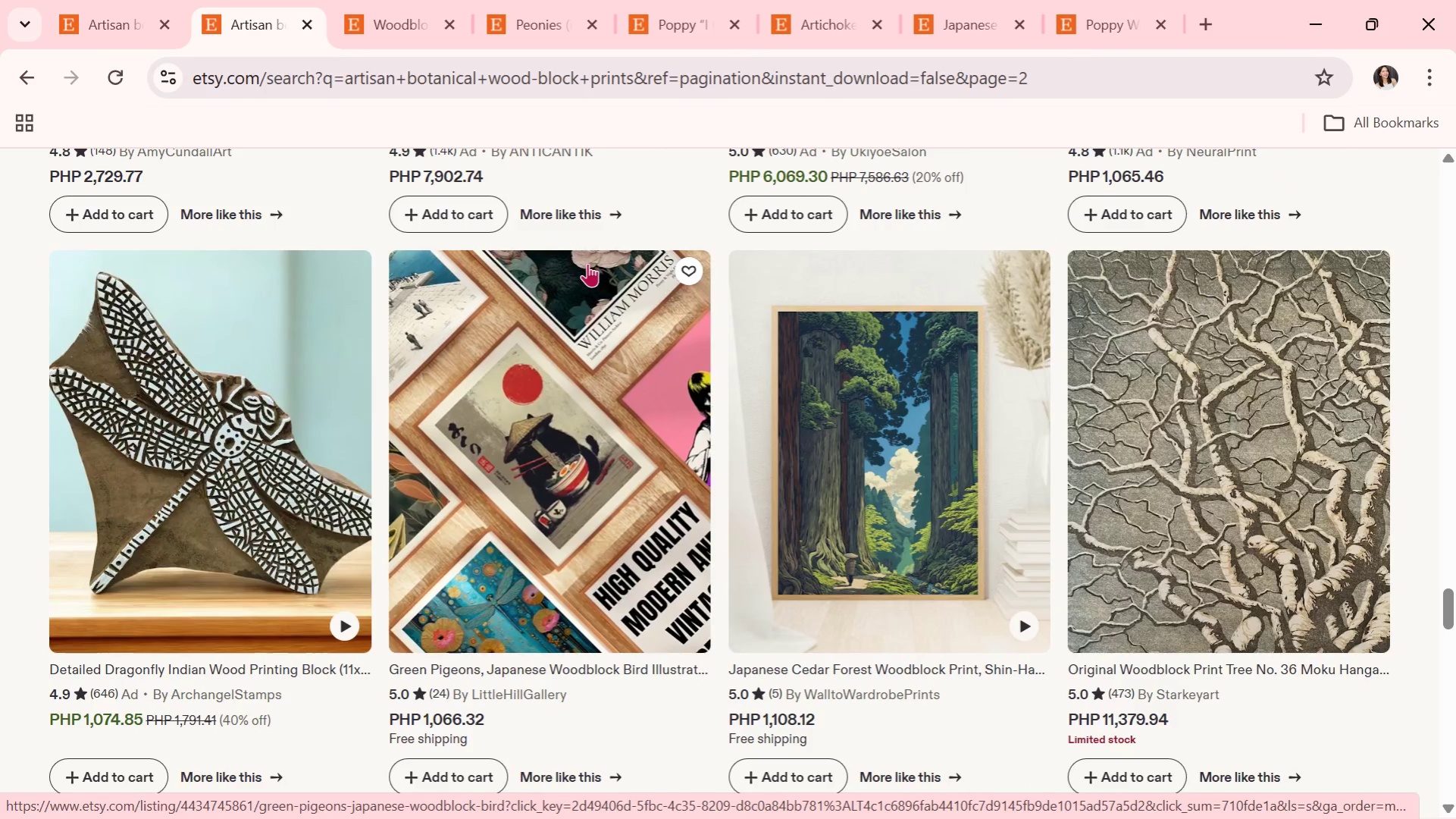 
scroll: coordinate [603, 271], scroll_direction: down, amount: 3.0
 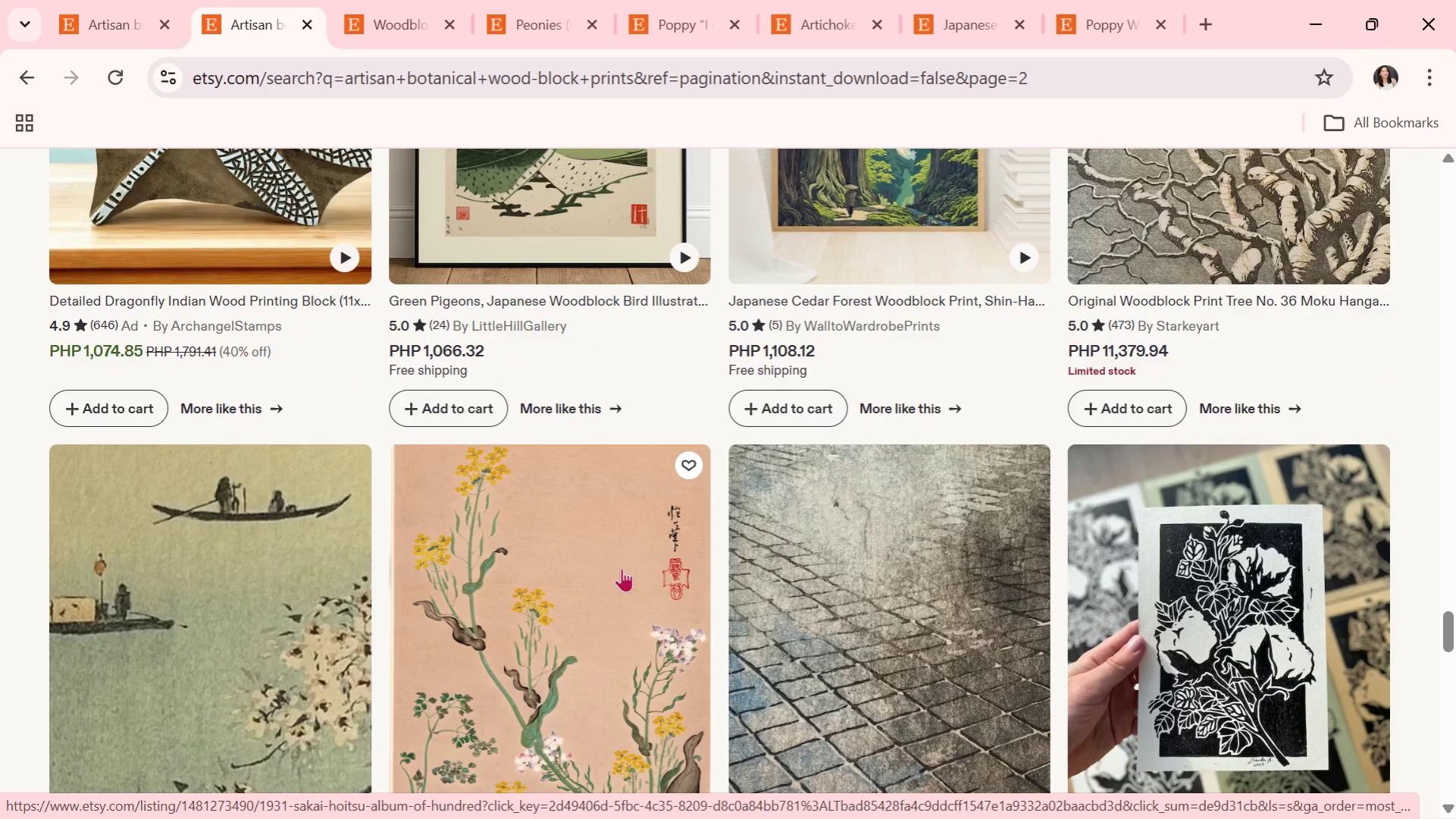 
left_click([620, 573])
 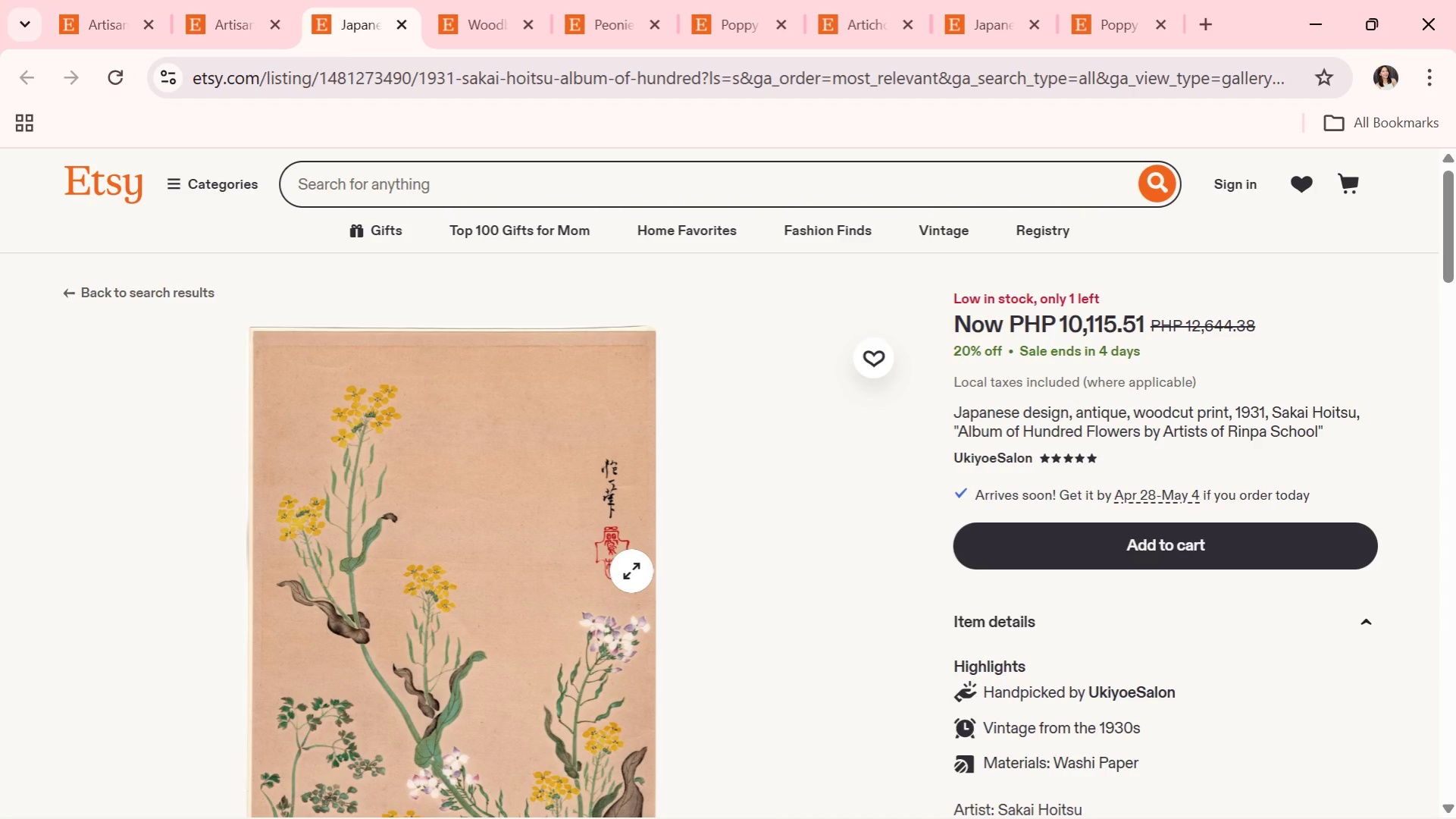 
wait(12.2)
 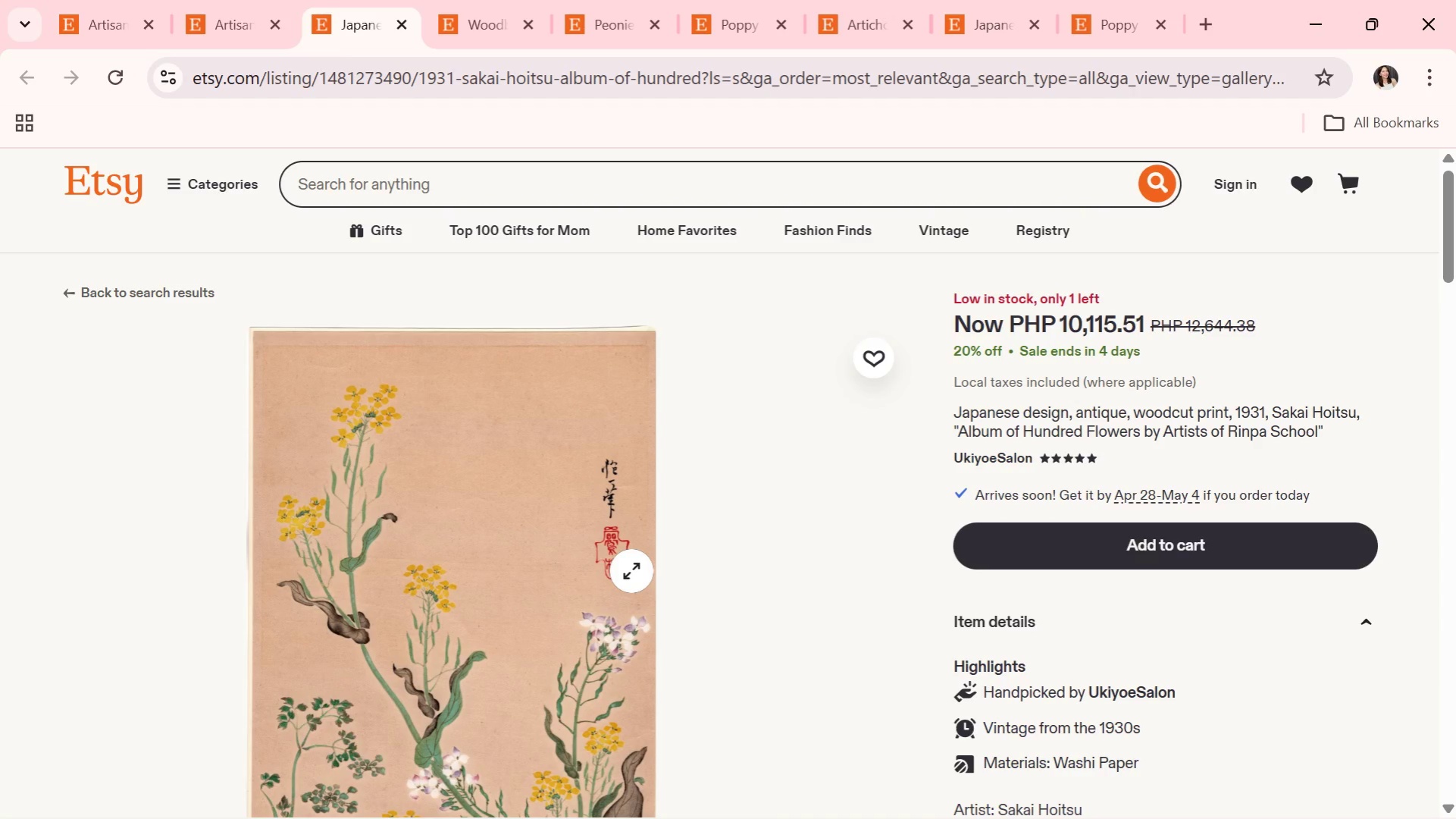 
scroll: coordinate [662, 362], scroll_direction: down, amount: 7.0
 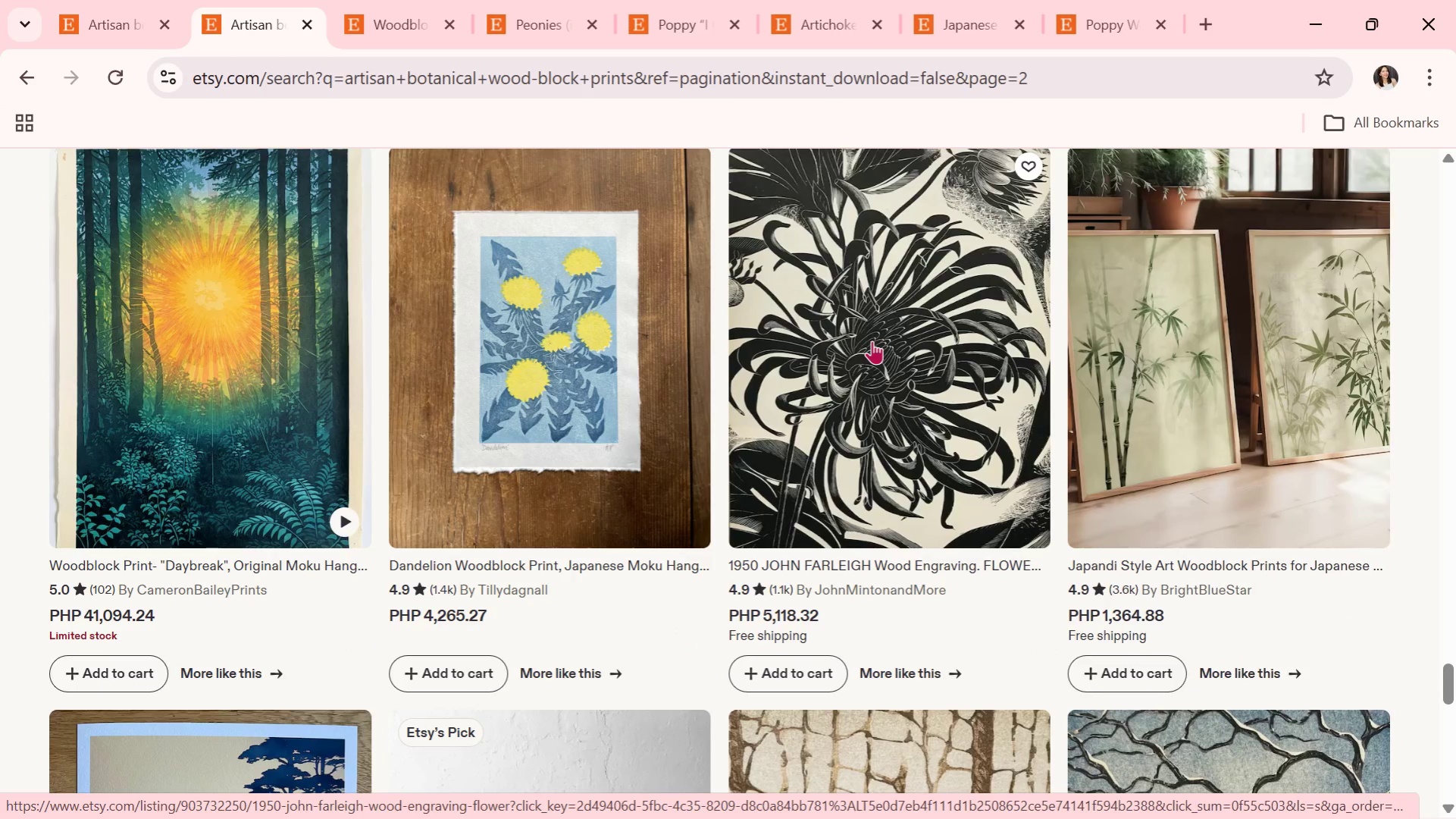 
left_click([868, 350])
 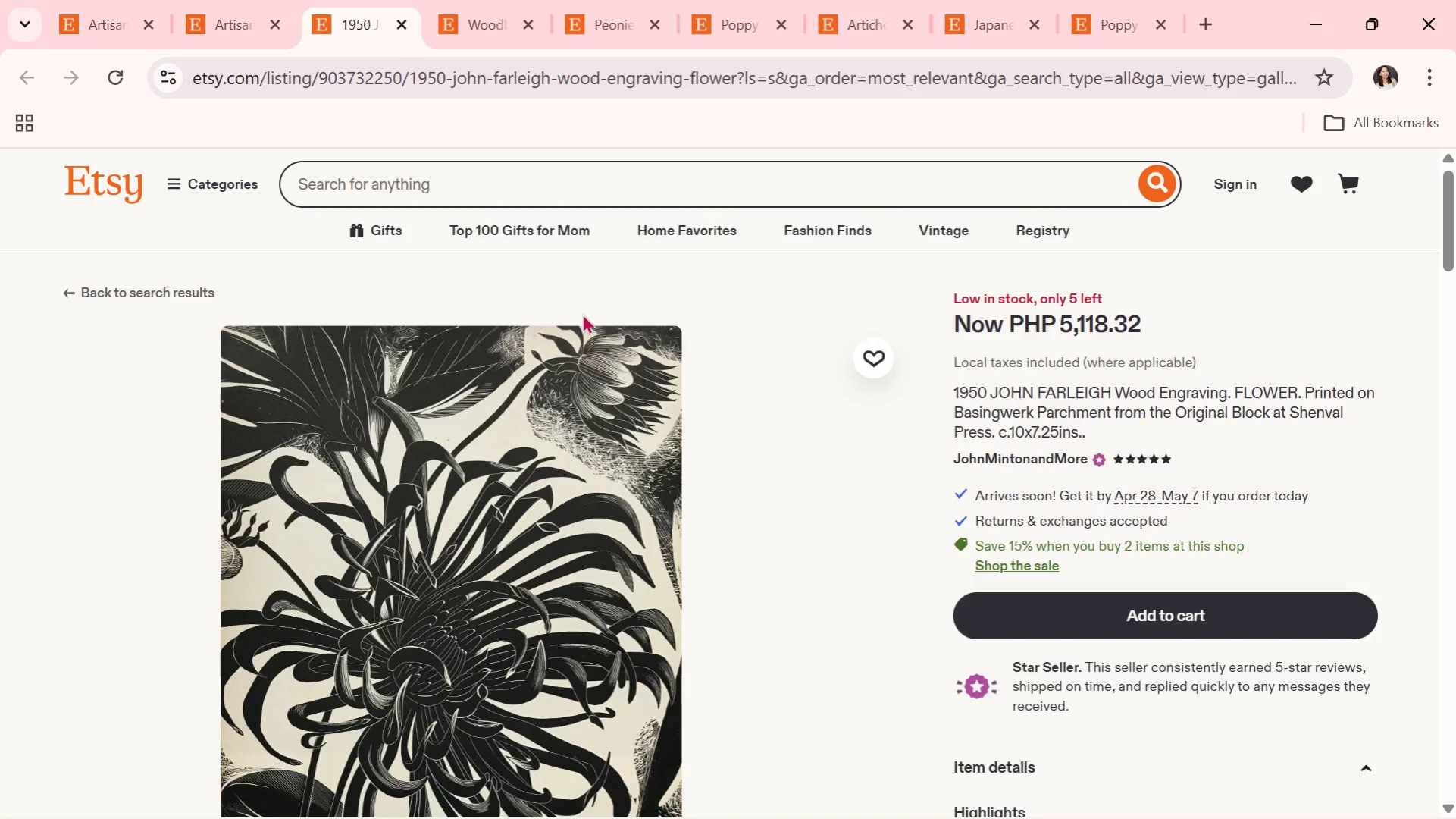 
wait(9.69)
 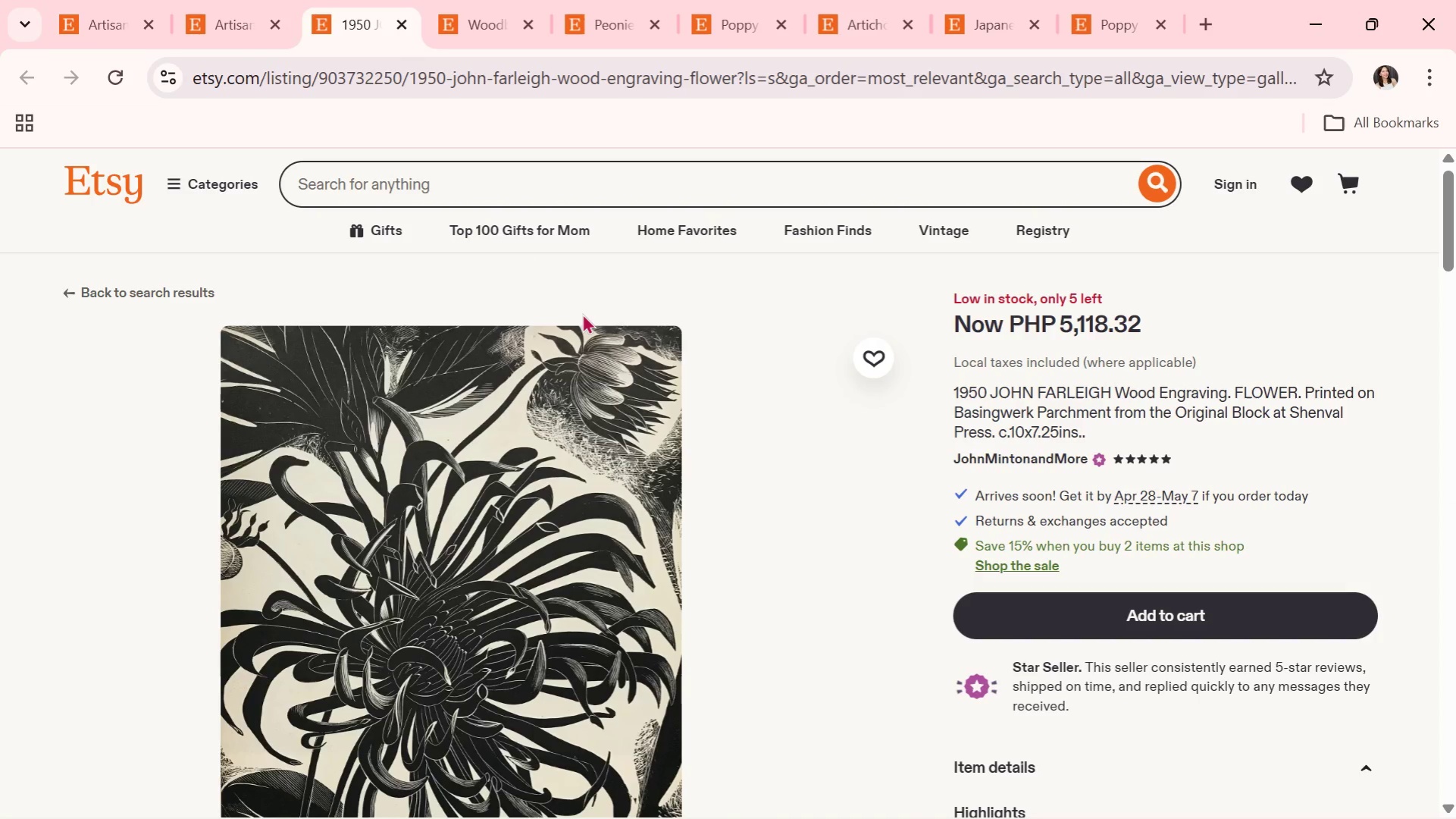 
scroll: coordinate [587, 313], scroll_direction: down, amount: 1.0
 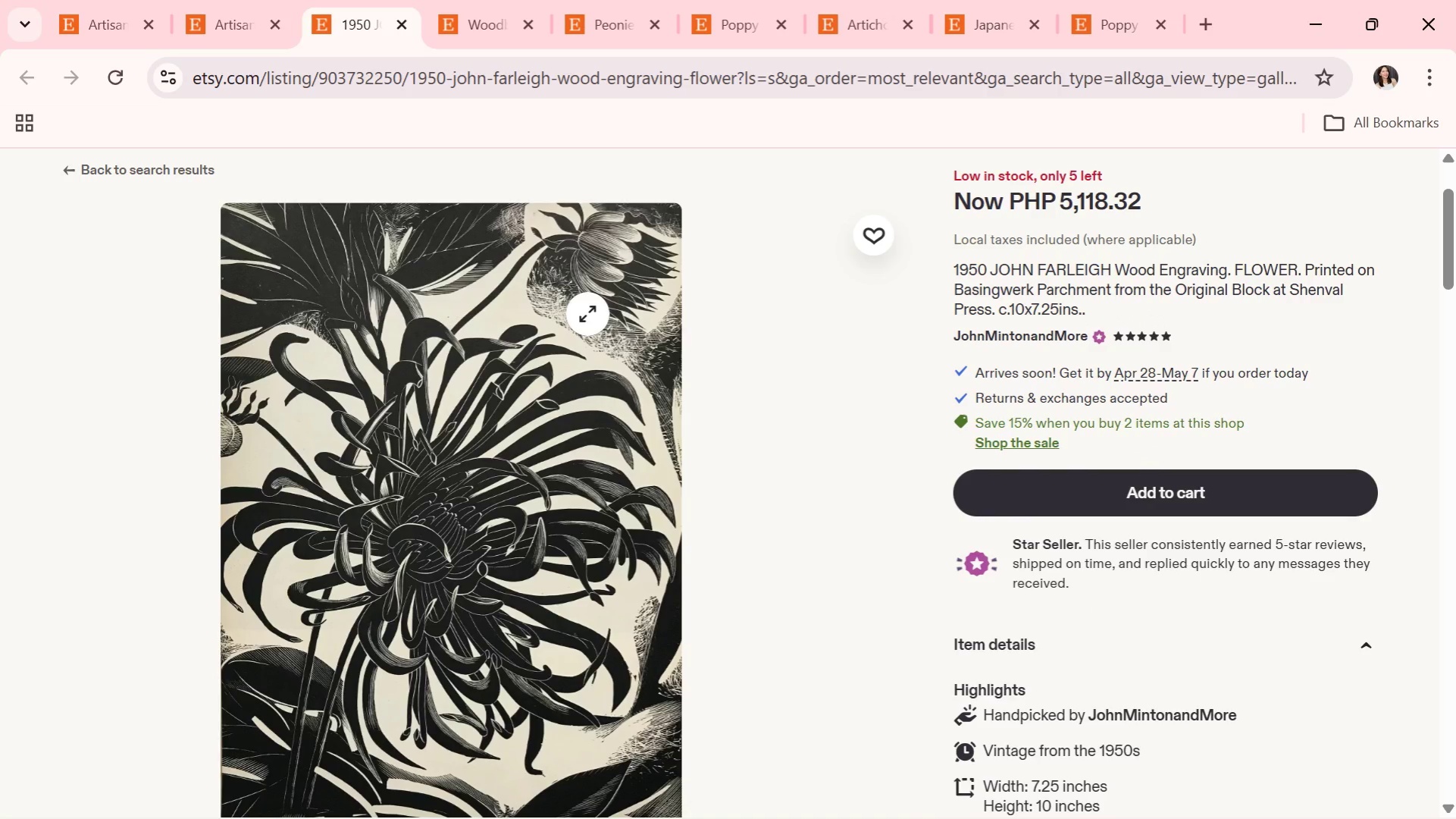 
wait(7.78)
 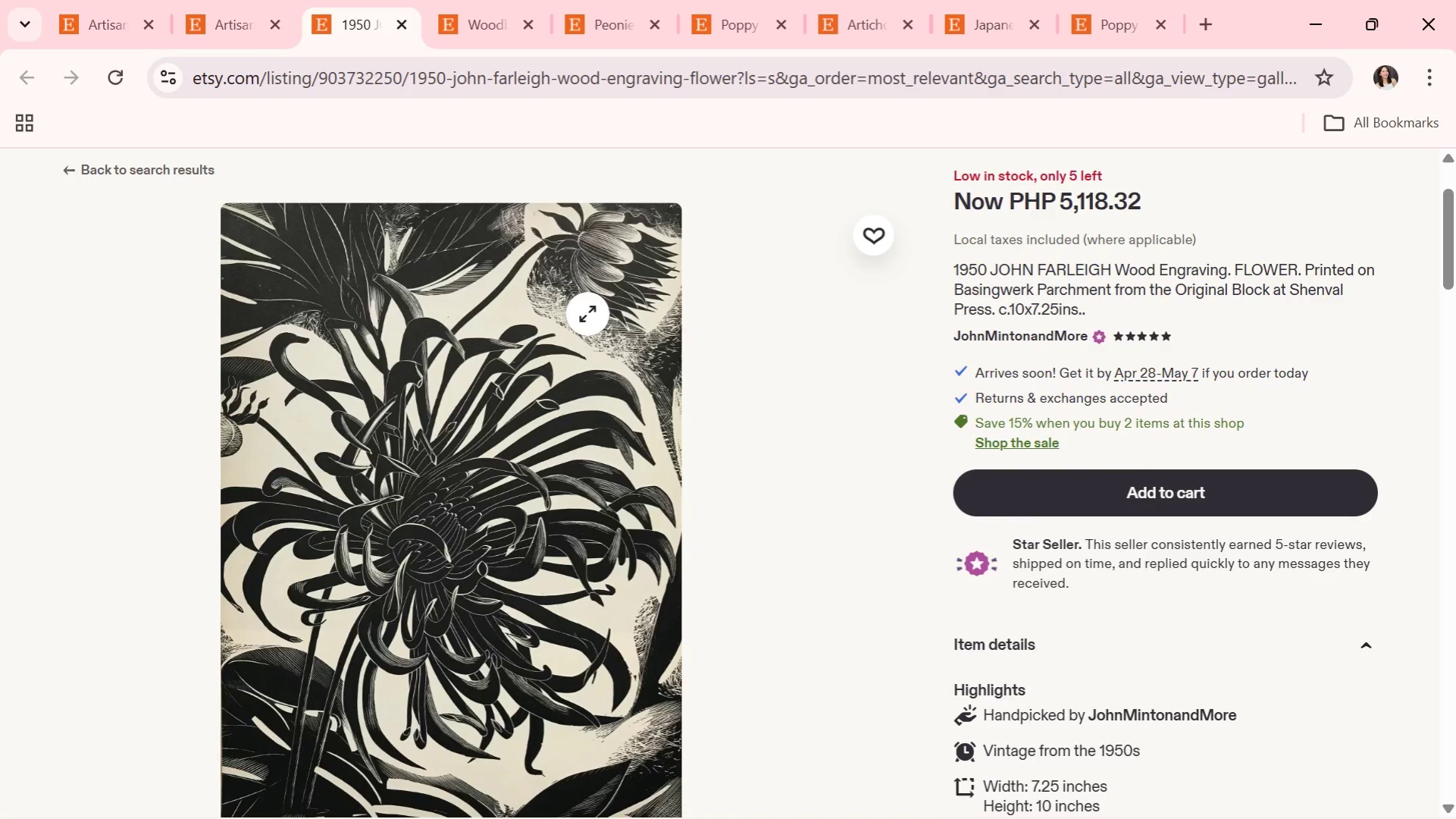 
scroll: coordinate [589, 315], scroll_direction: down, amount: 1.0
 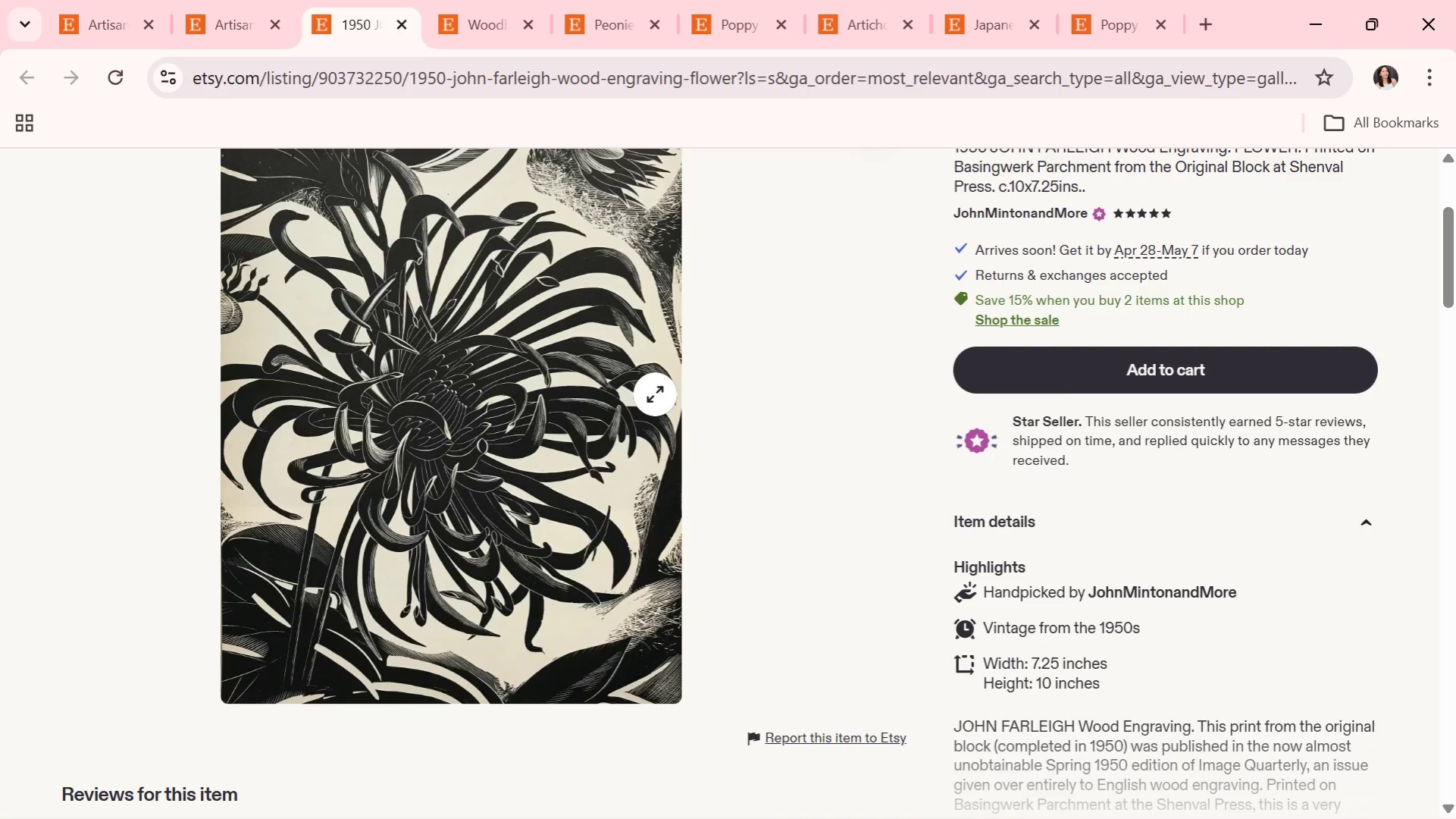 
scroll: coordinate [845, 480], scroll_direction: up, amount: 1.0
 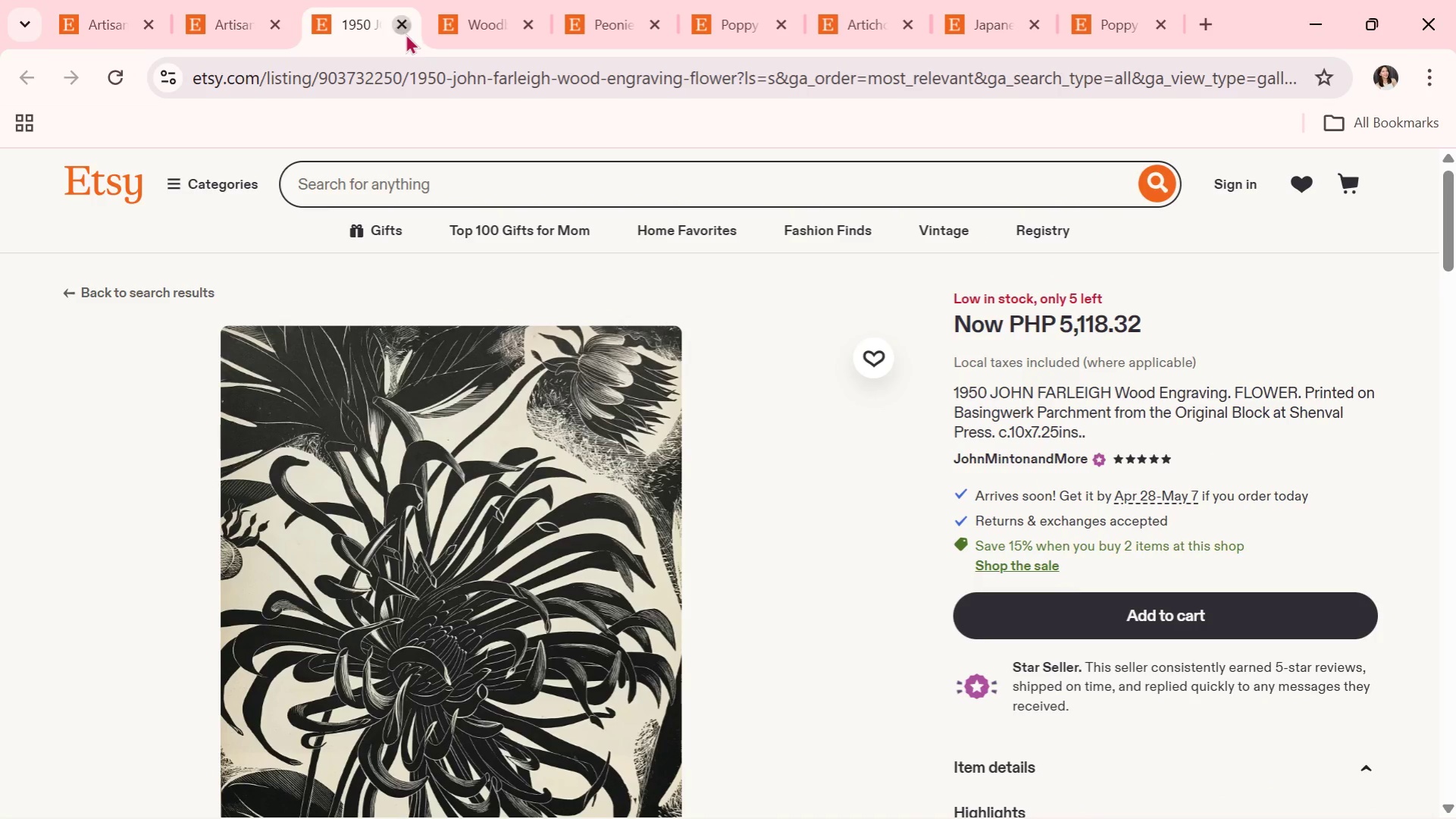 
scroll: coordinate [627, 516], scroll_direction: down, amount: 5.0
 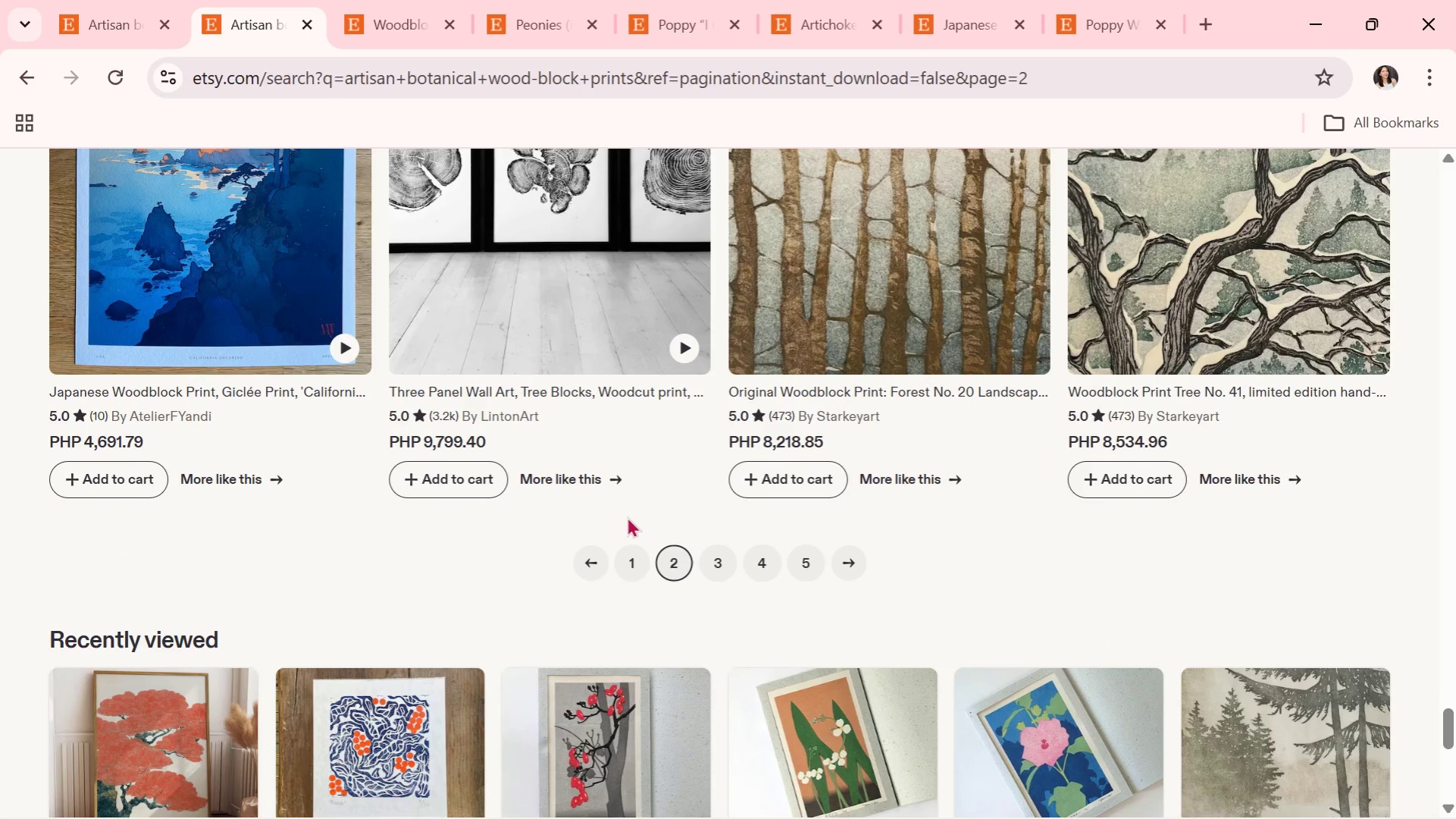 
left_click([716, 559])
 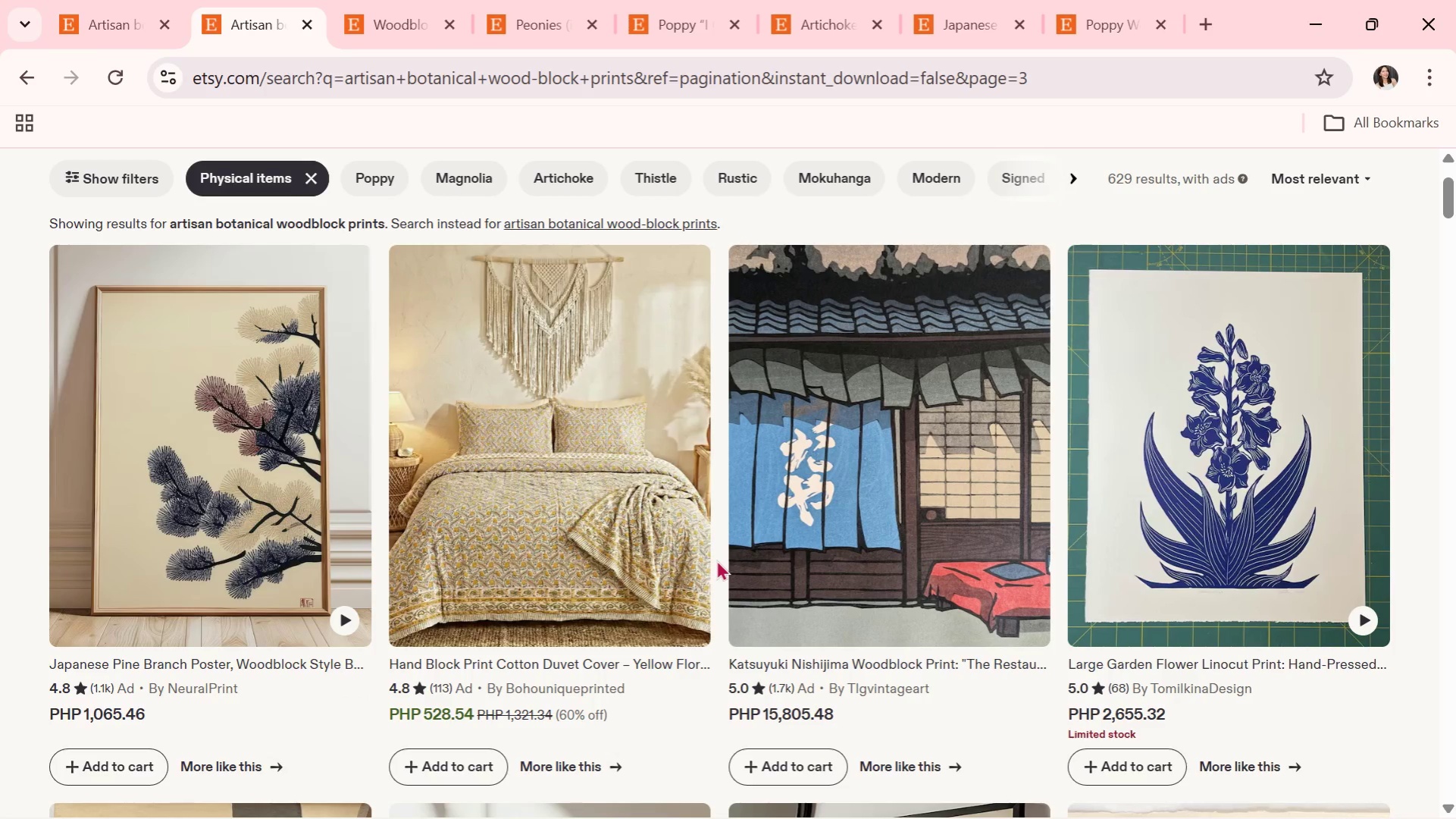 
wait(16.66)
 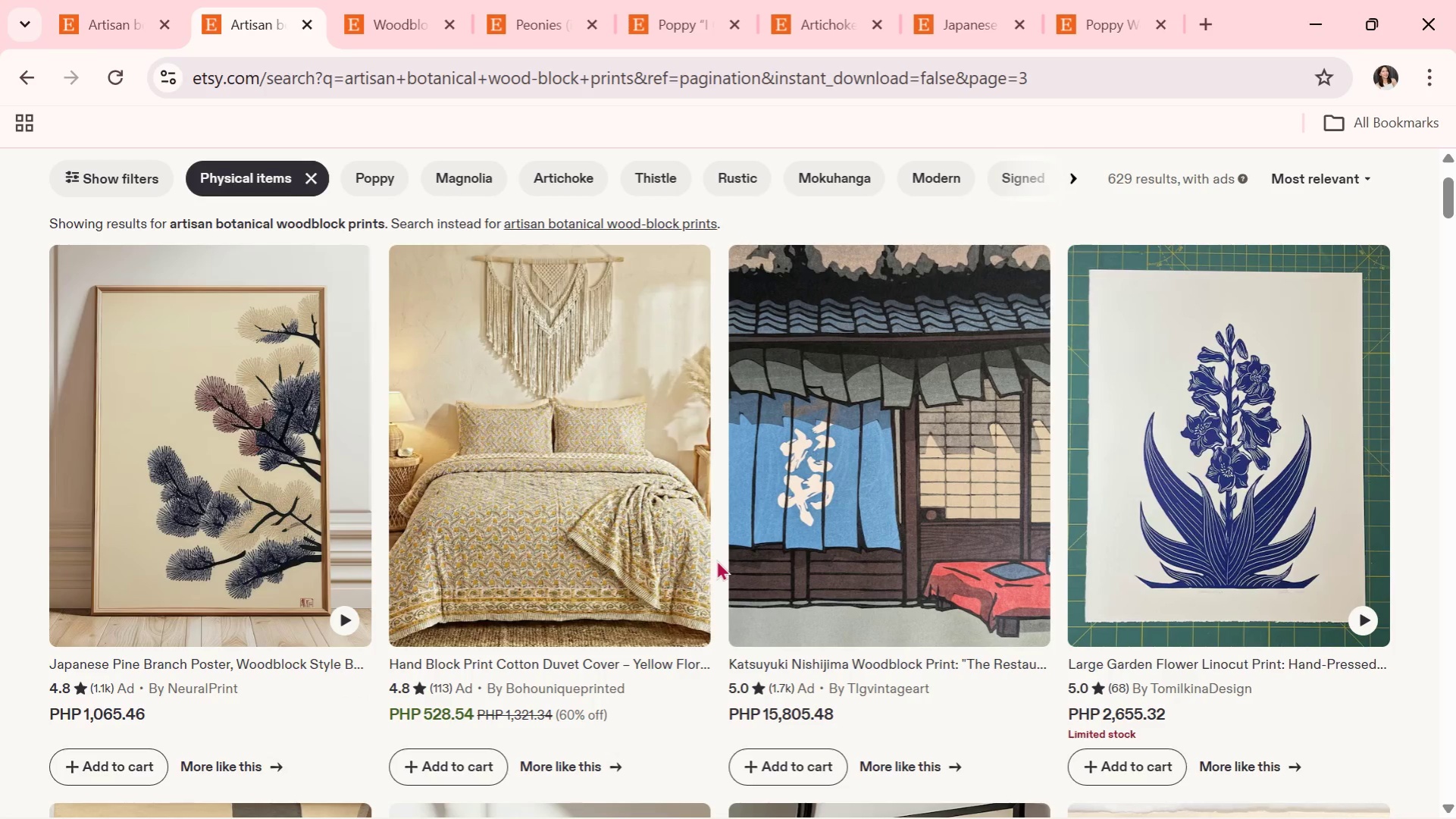 
scroll: coordinate [554, 542], scroll_direction: down, amount: 4.0
 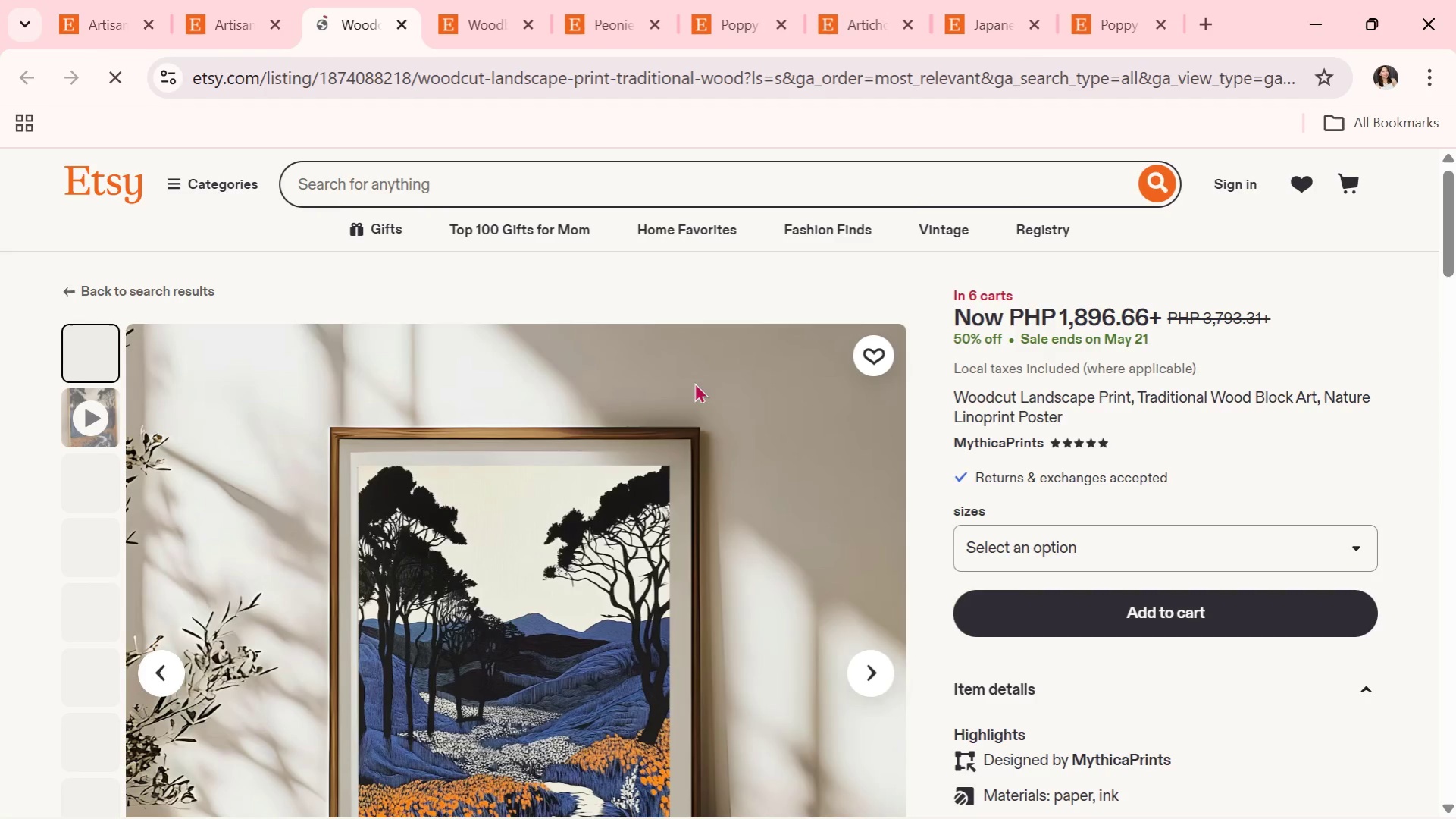 
wait(7.91)
 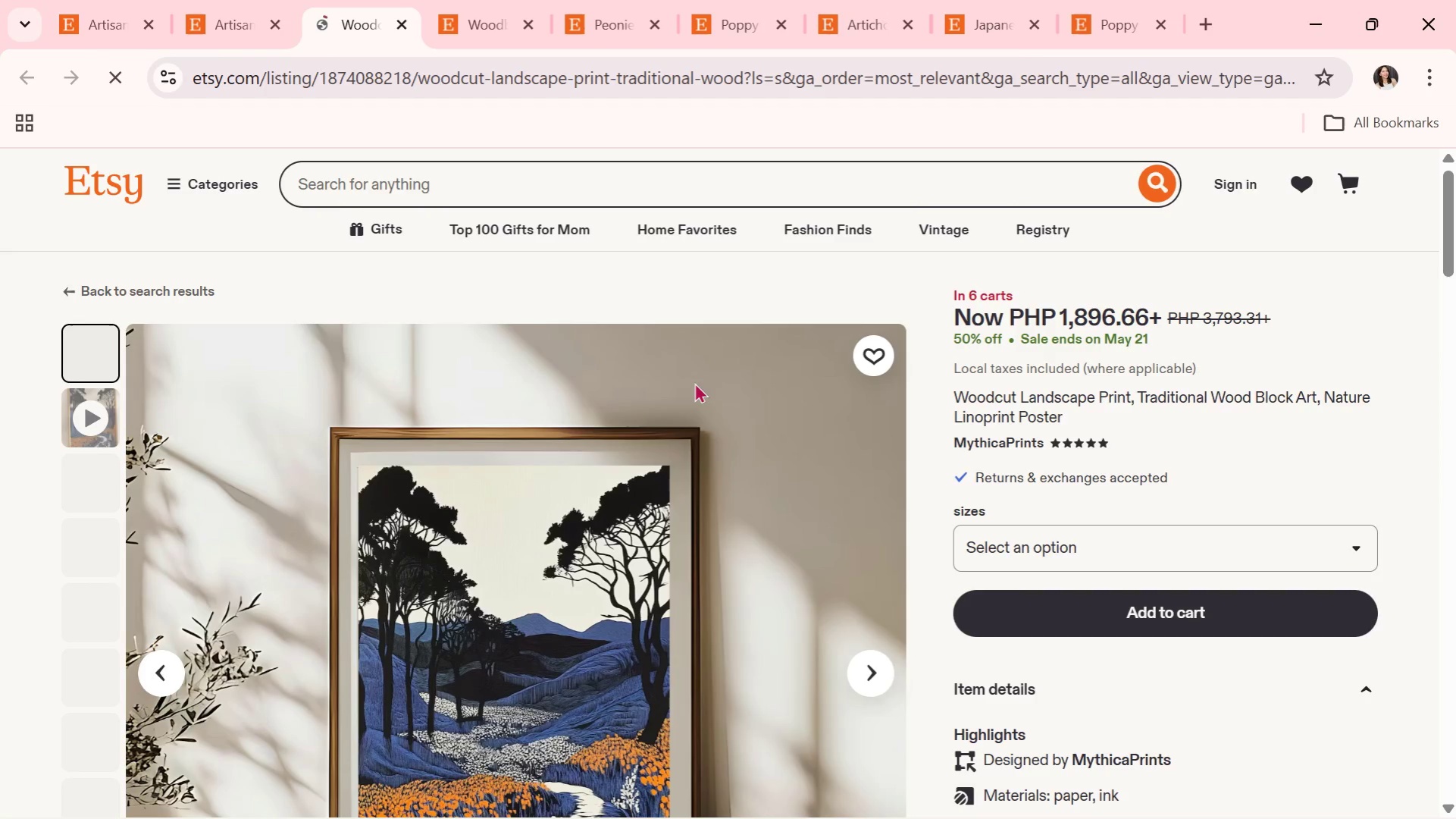 
scroll: coordinate [775, 414], scroll_direction: down, amount: 1.0
 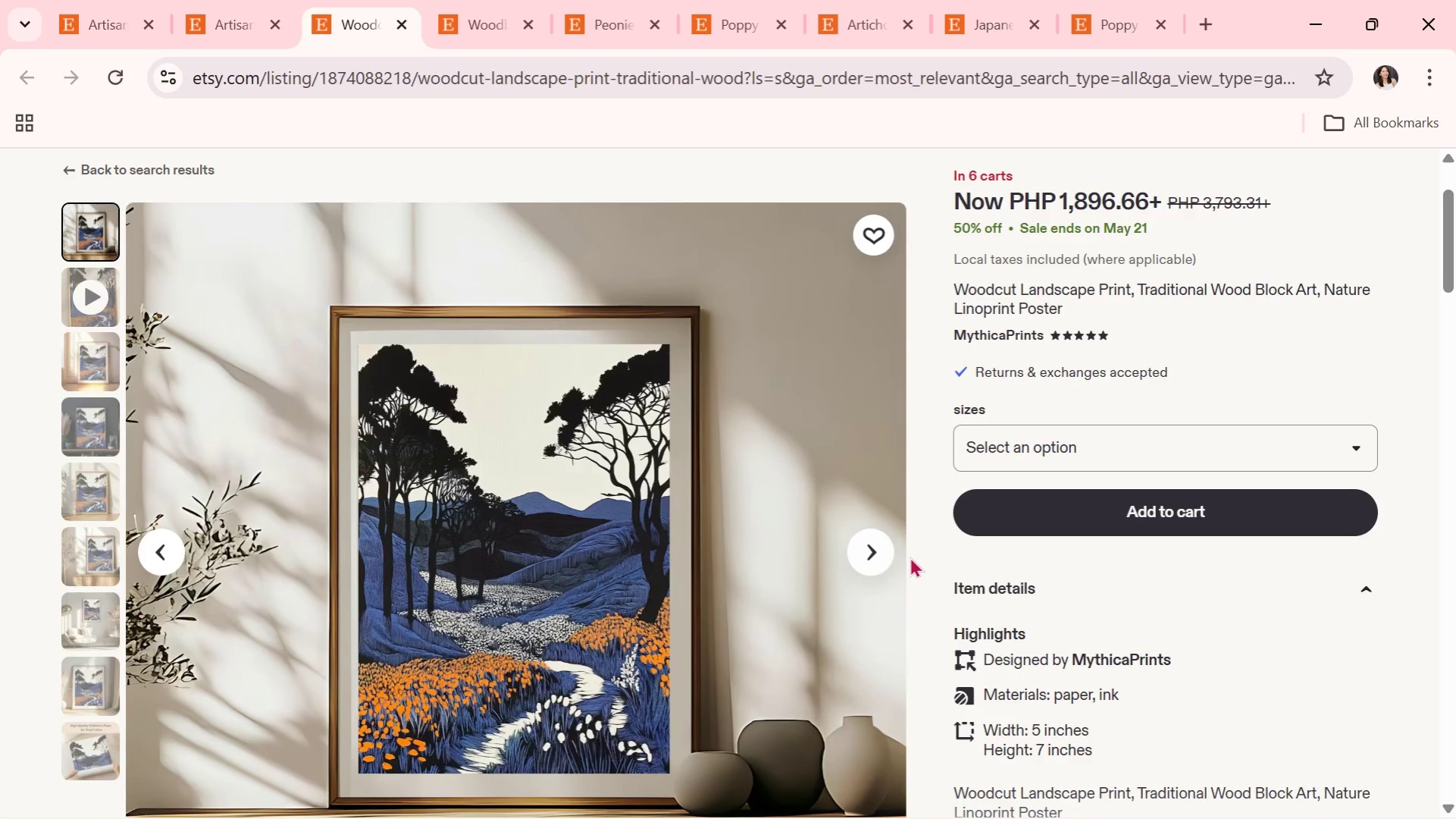 
left_click([874, 564])
 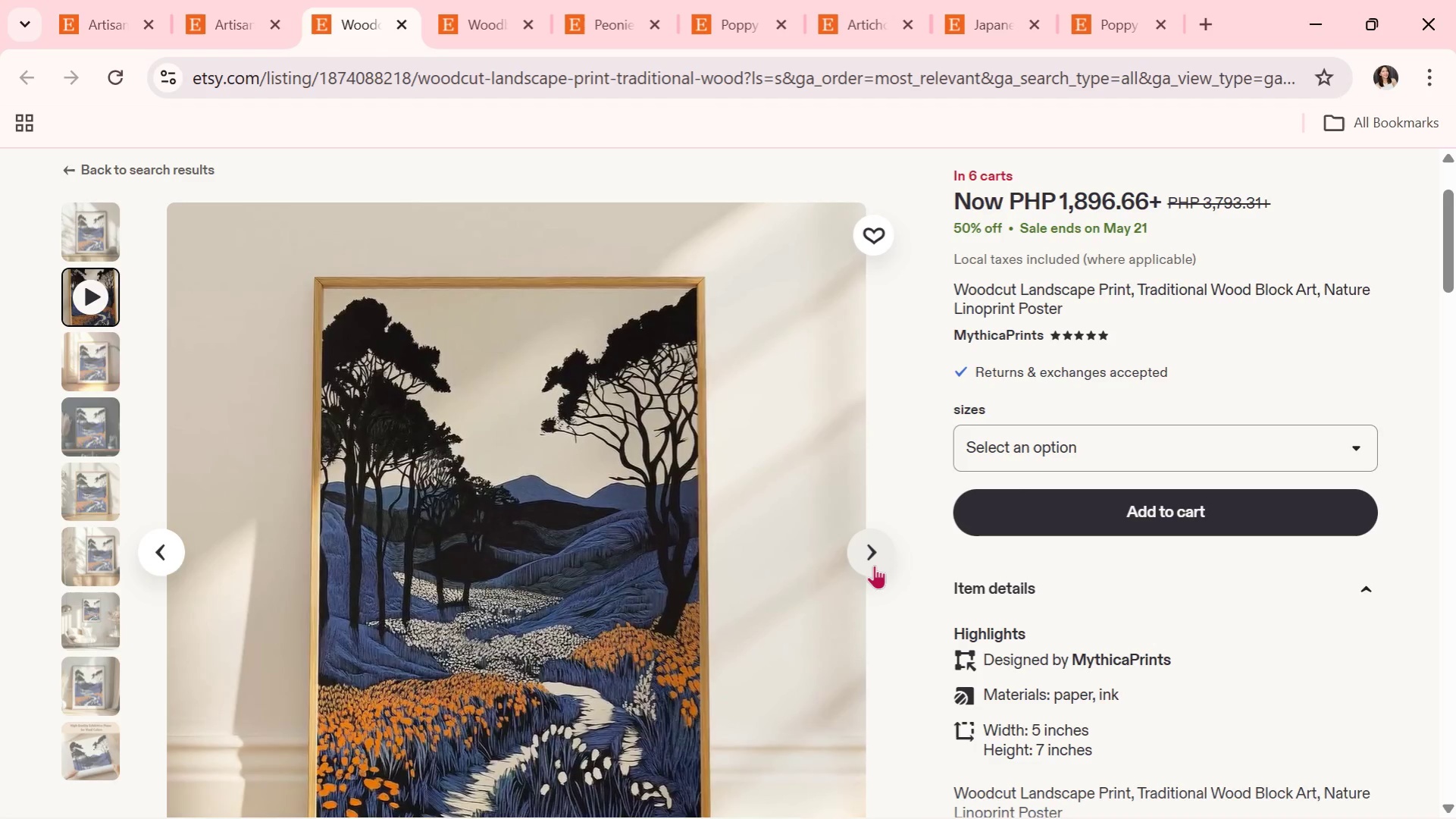 
wait(6.91)
 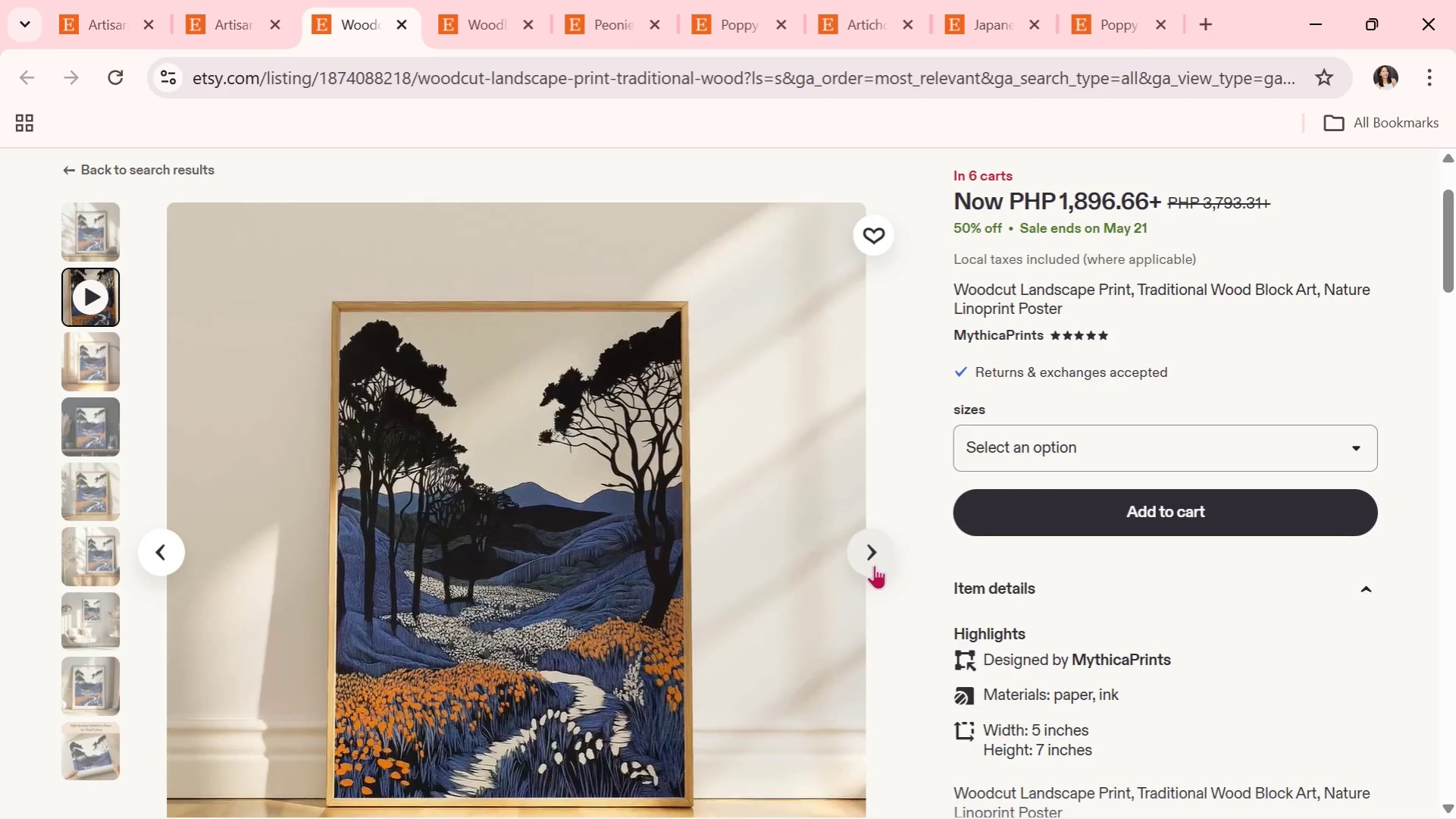 
left_click([874, 565])
 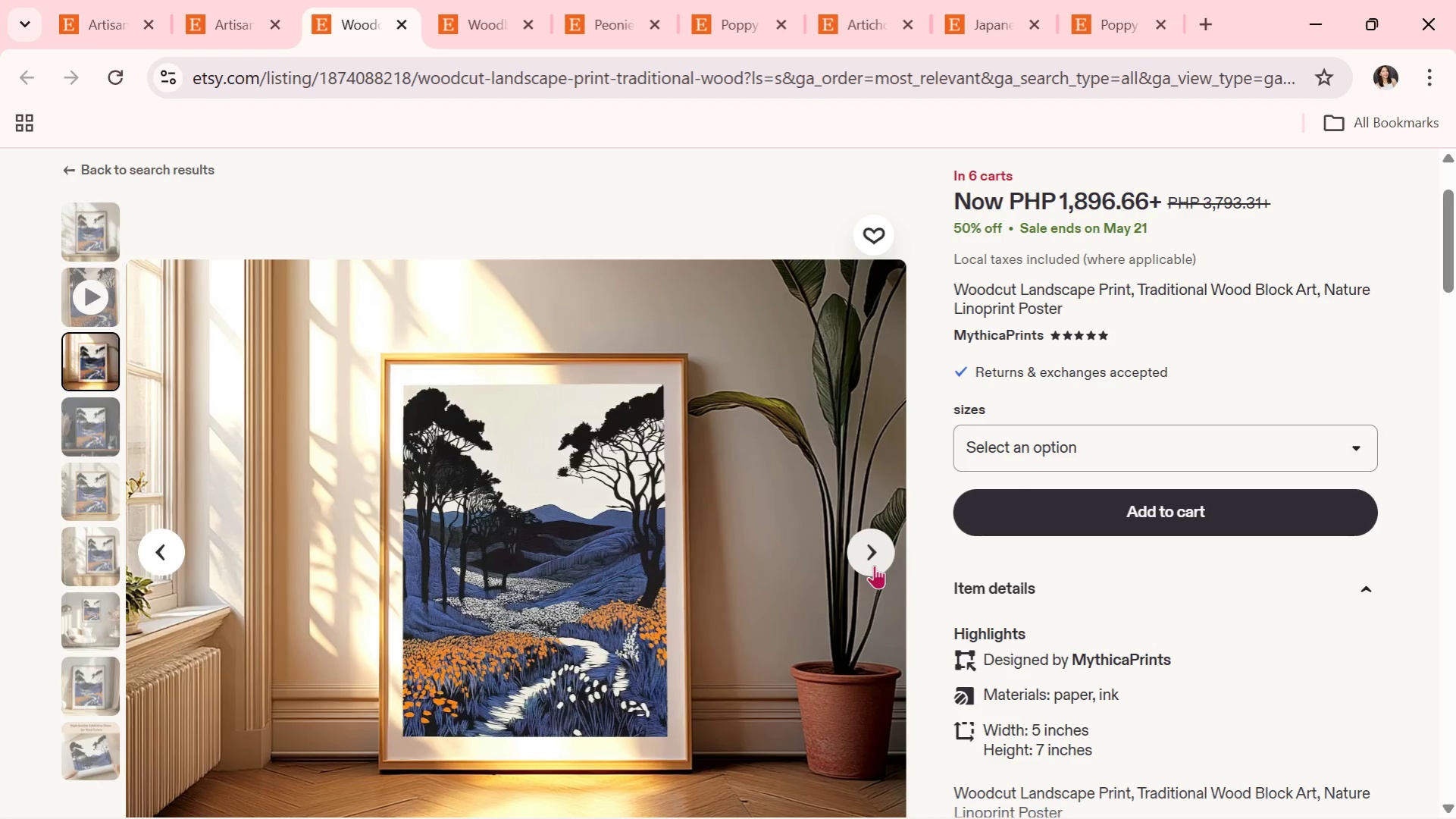 
left_click([874, 565])
 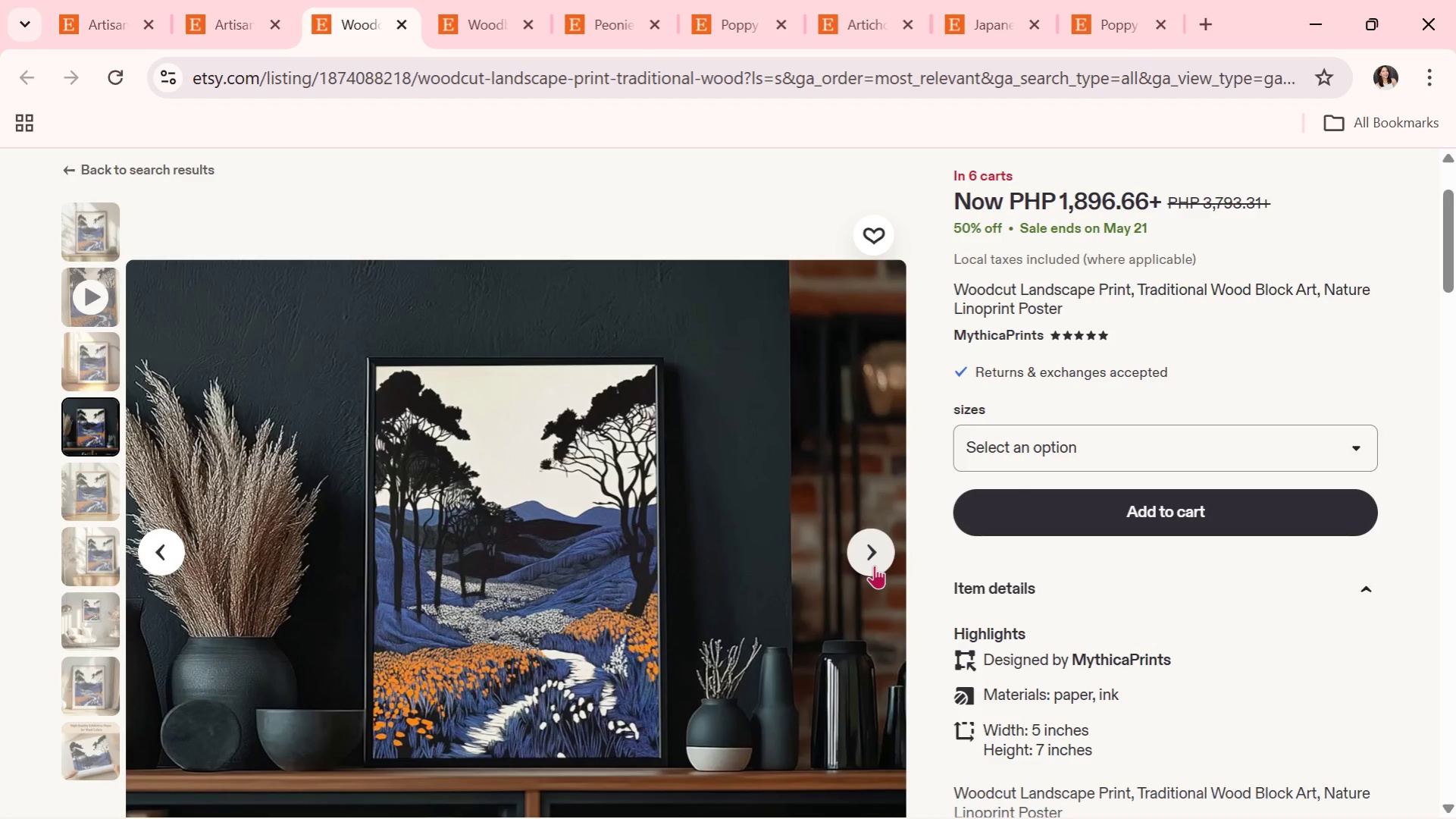 
wait(27.19)
 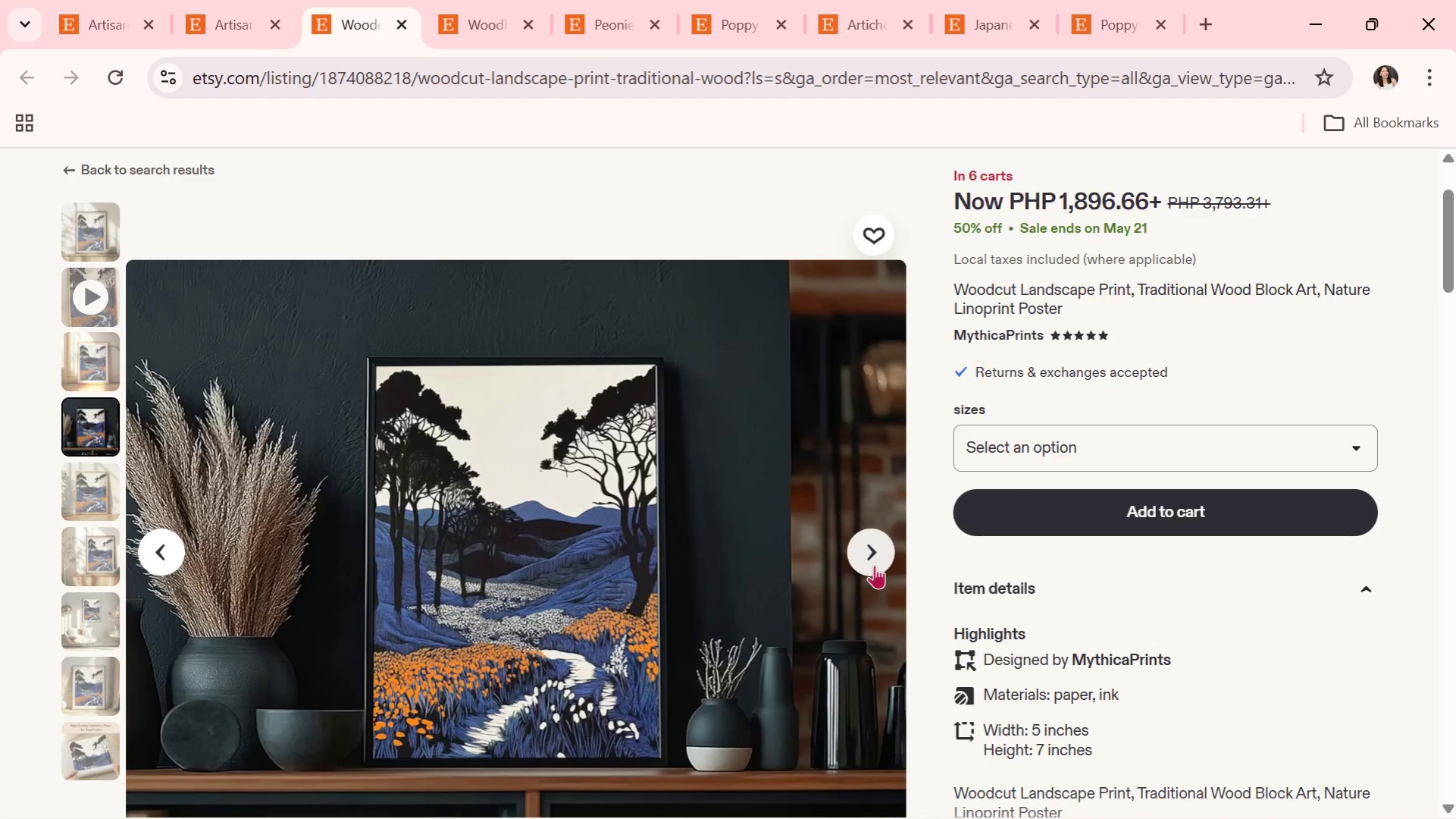 
left_click([875, 567])
 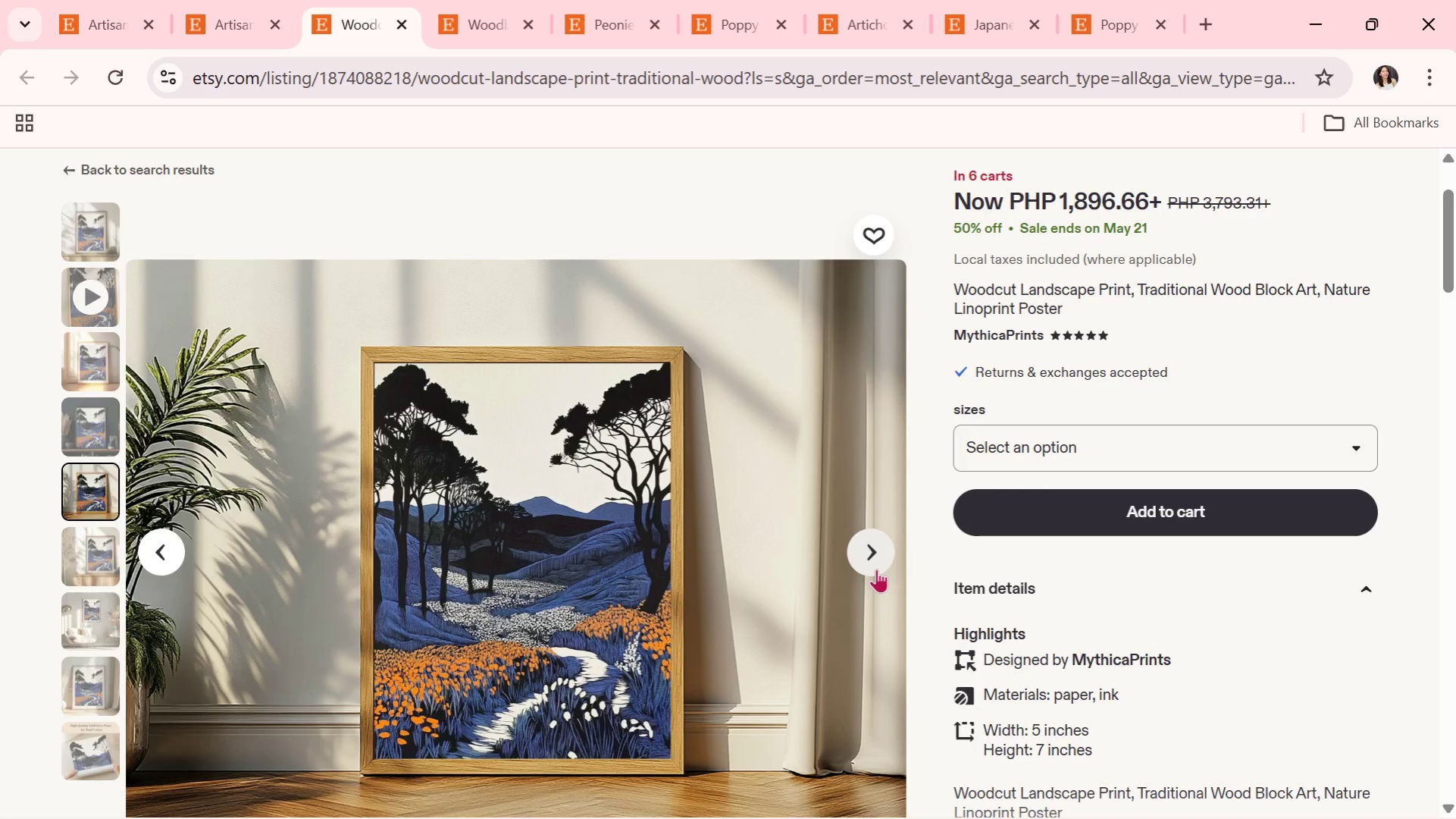 
wait(9.28)
 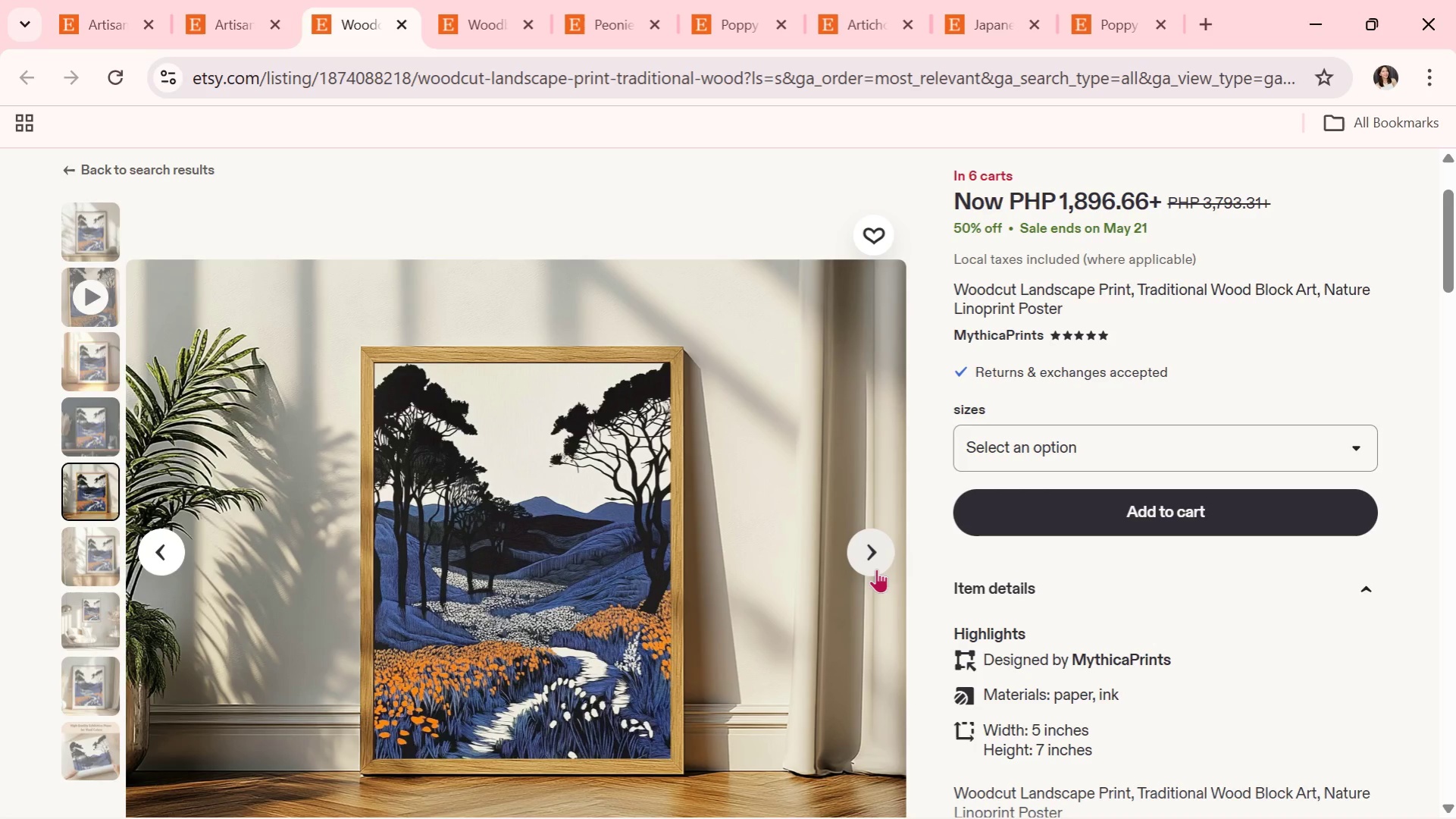 
left_click([876, 569])
 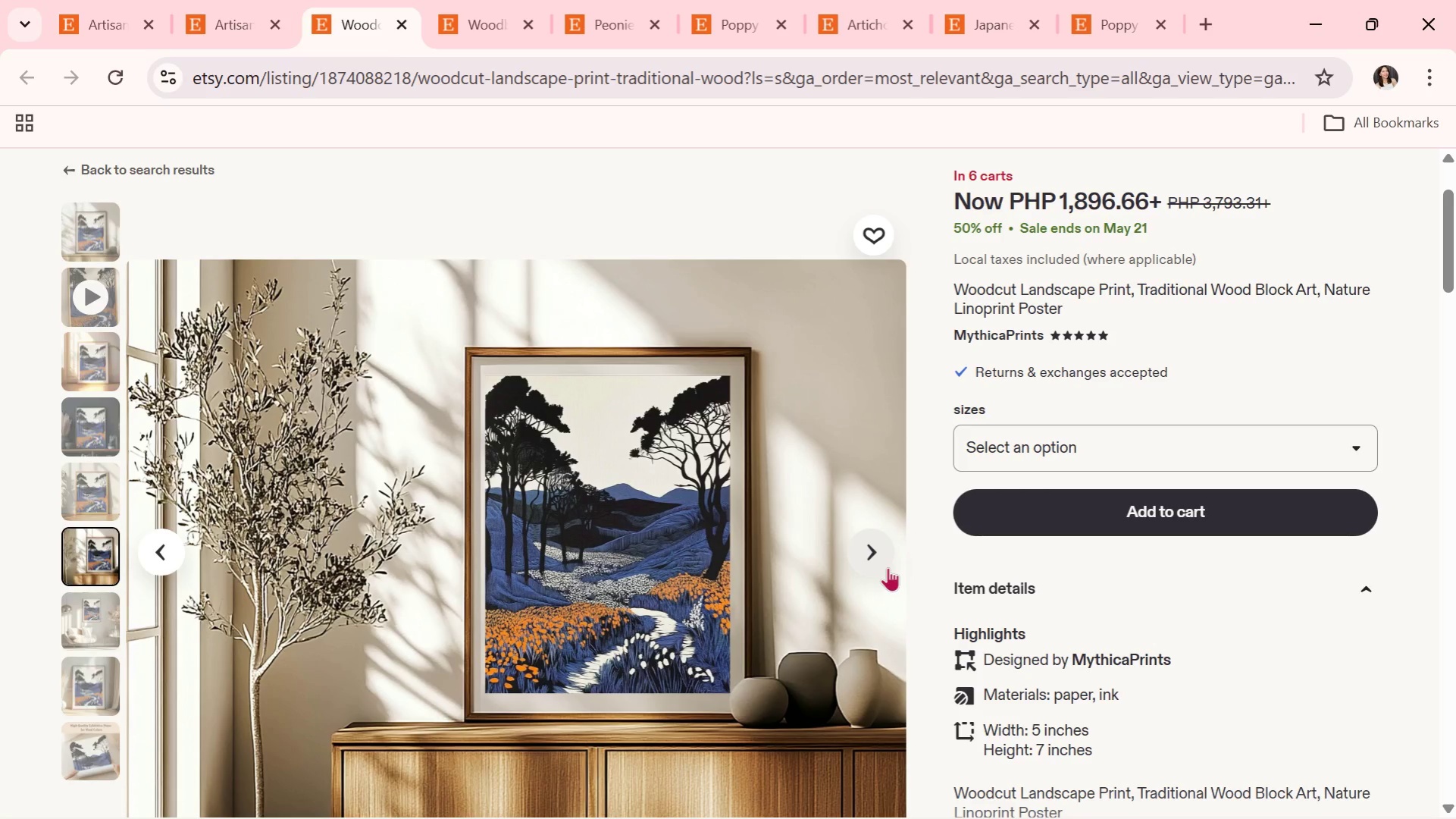 
wait(13.08)
 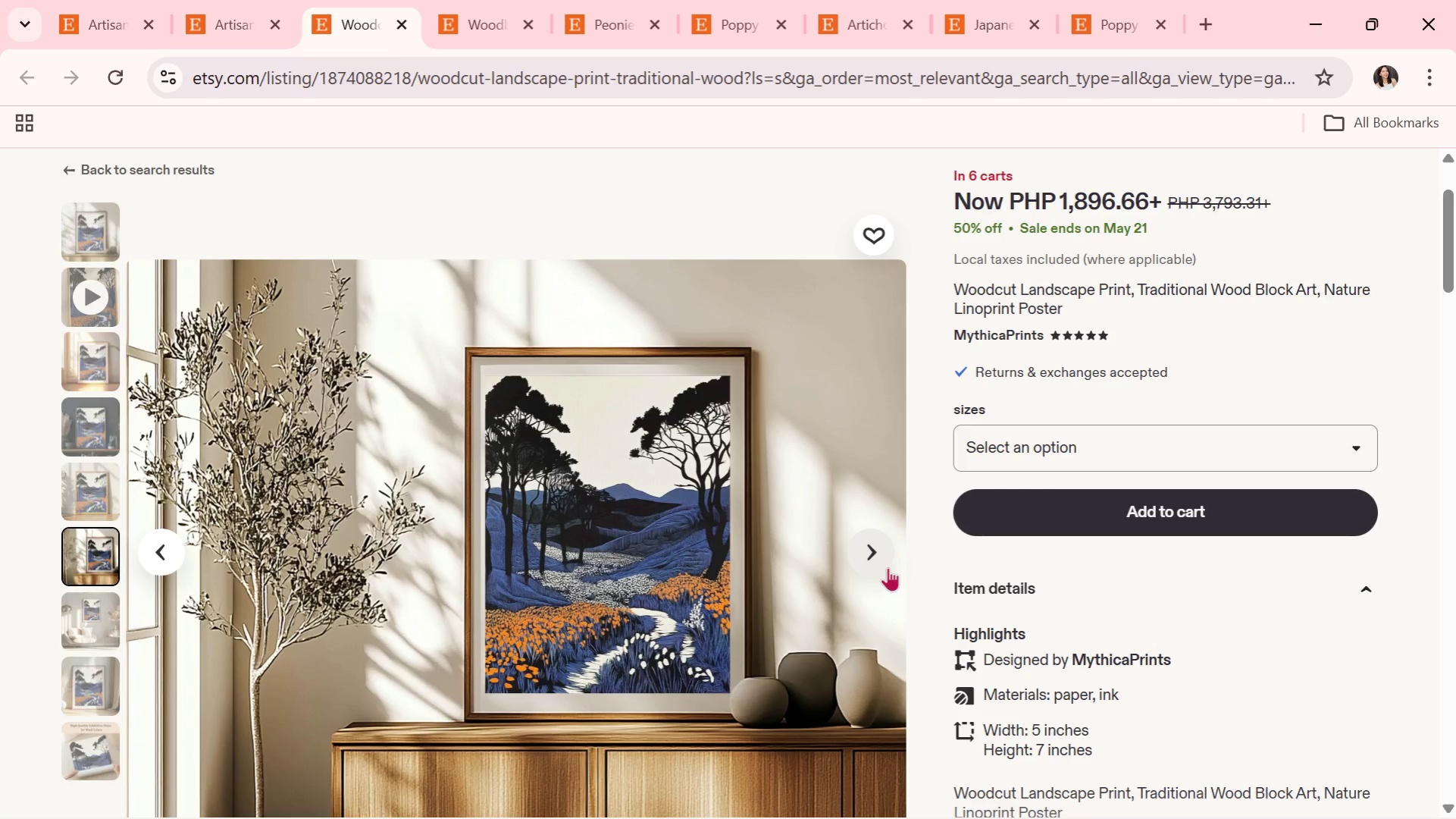 
left_click([872, 558])
 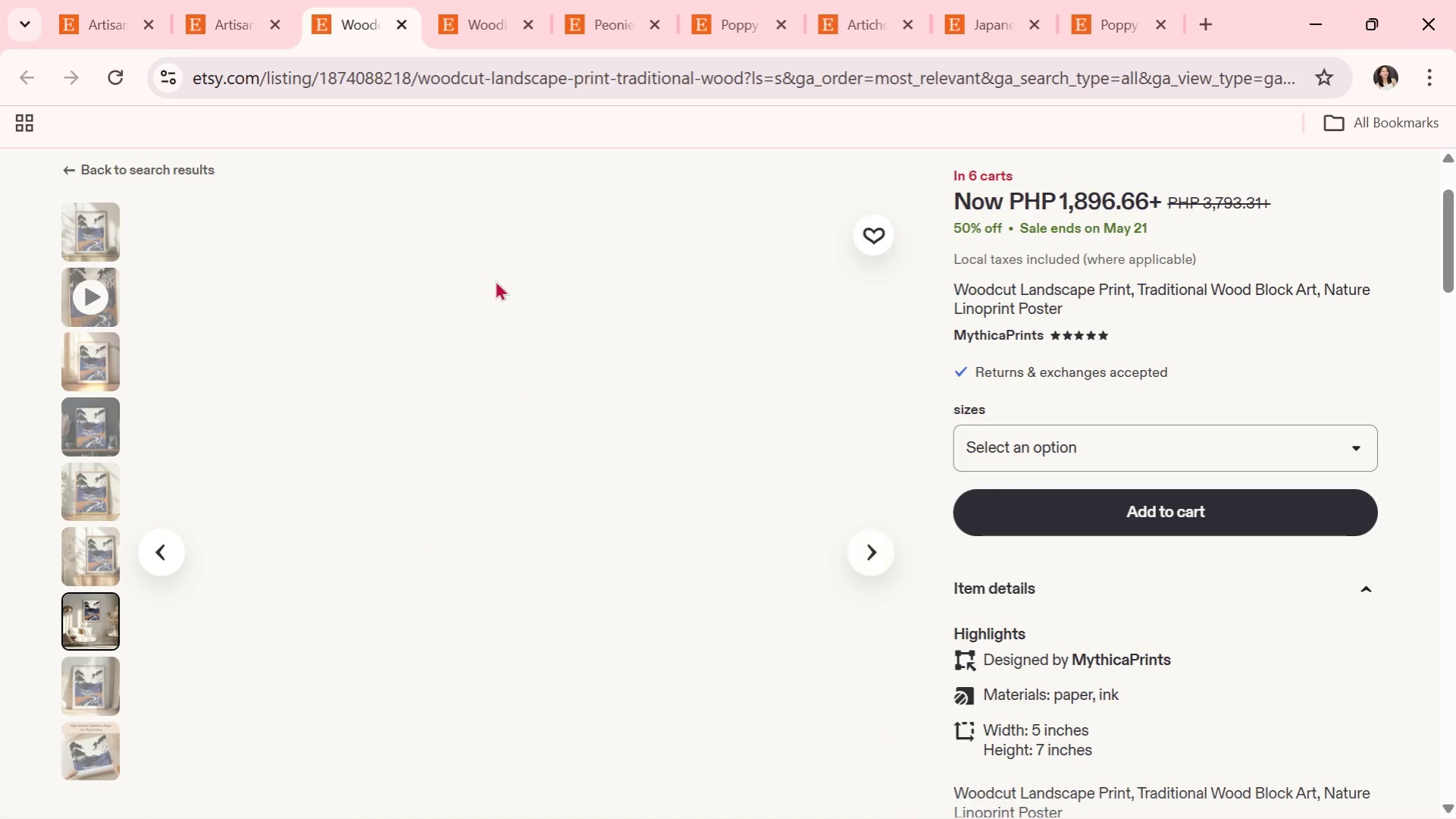 
scroll: coordinate [669, 406], scroll_direction: down, amount: 1.0
 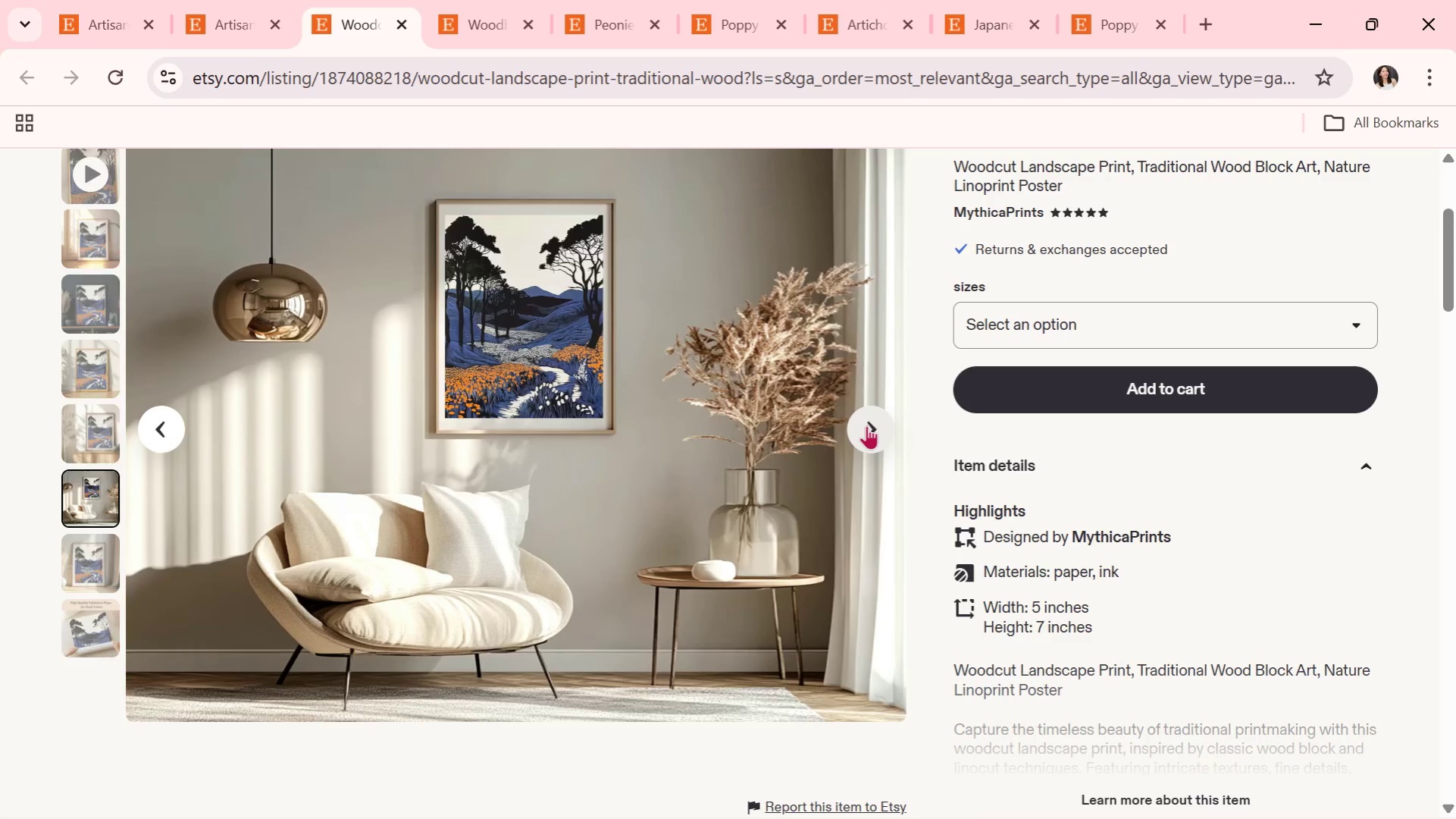 
left_click([866, 425])
 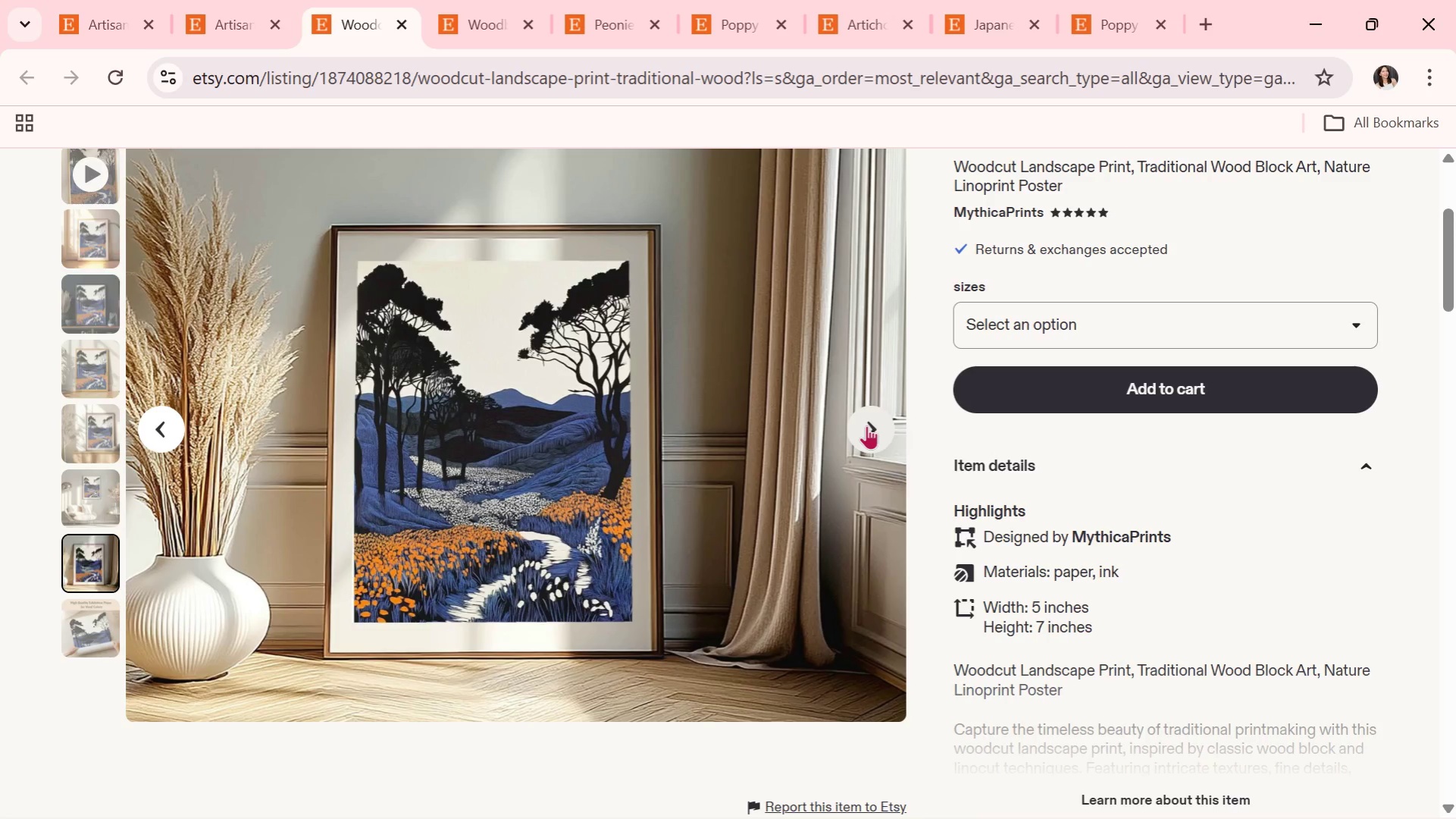 
wait(8.75)
 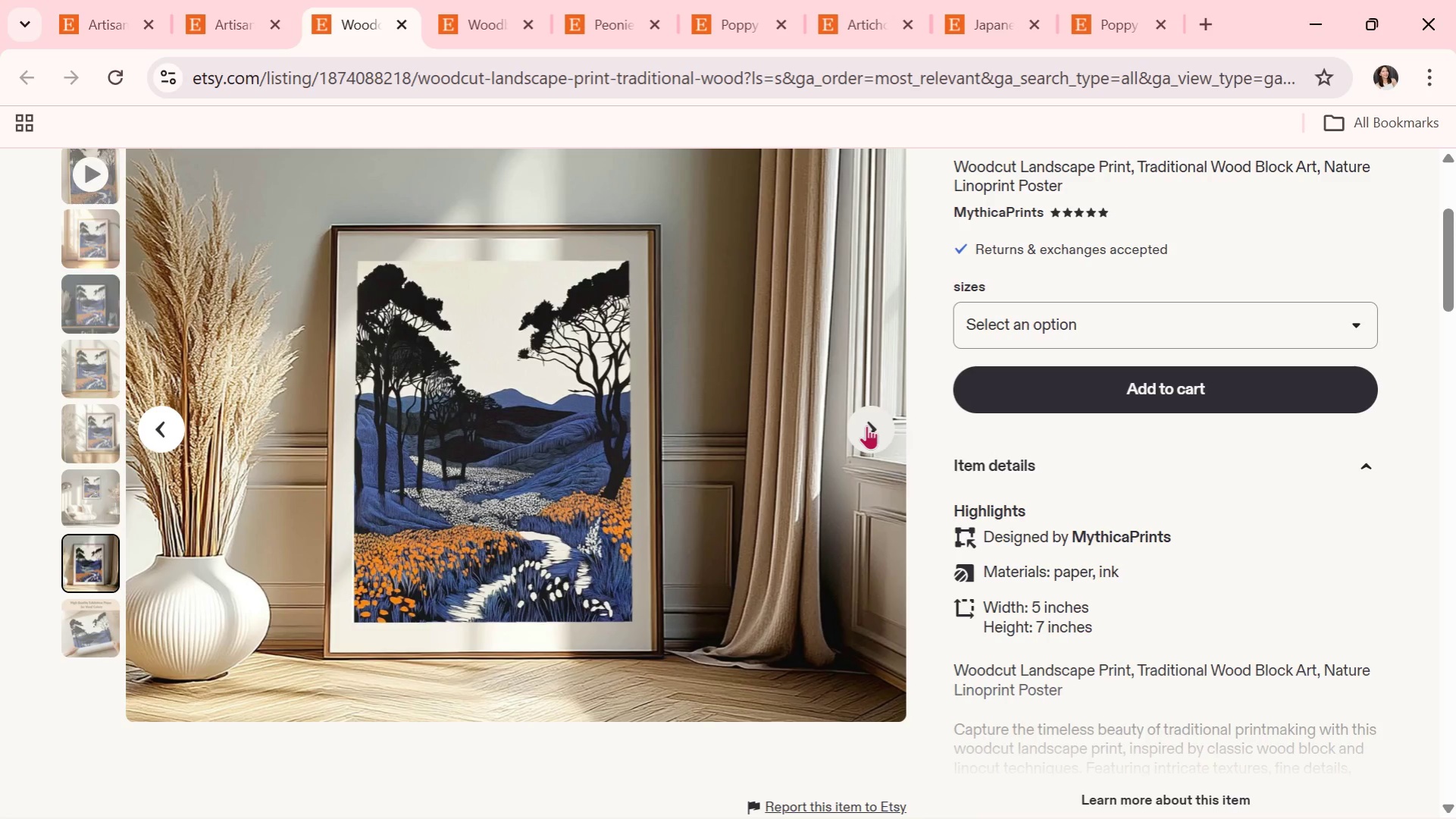 
left_click([866, 425])
 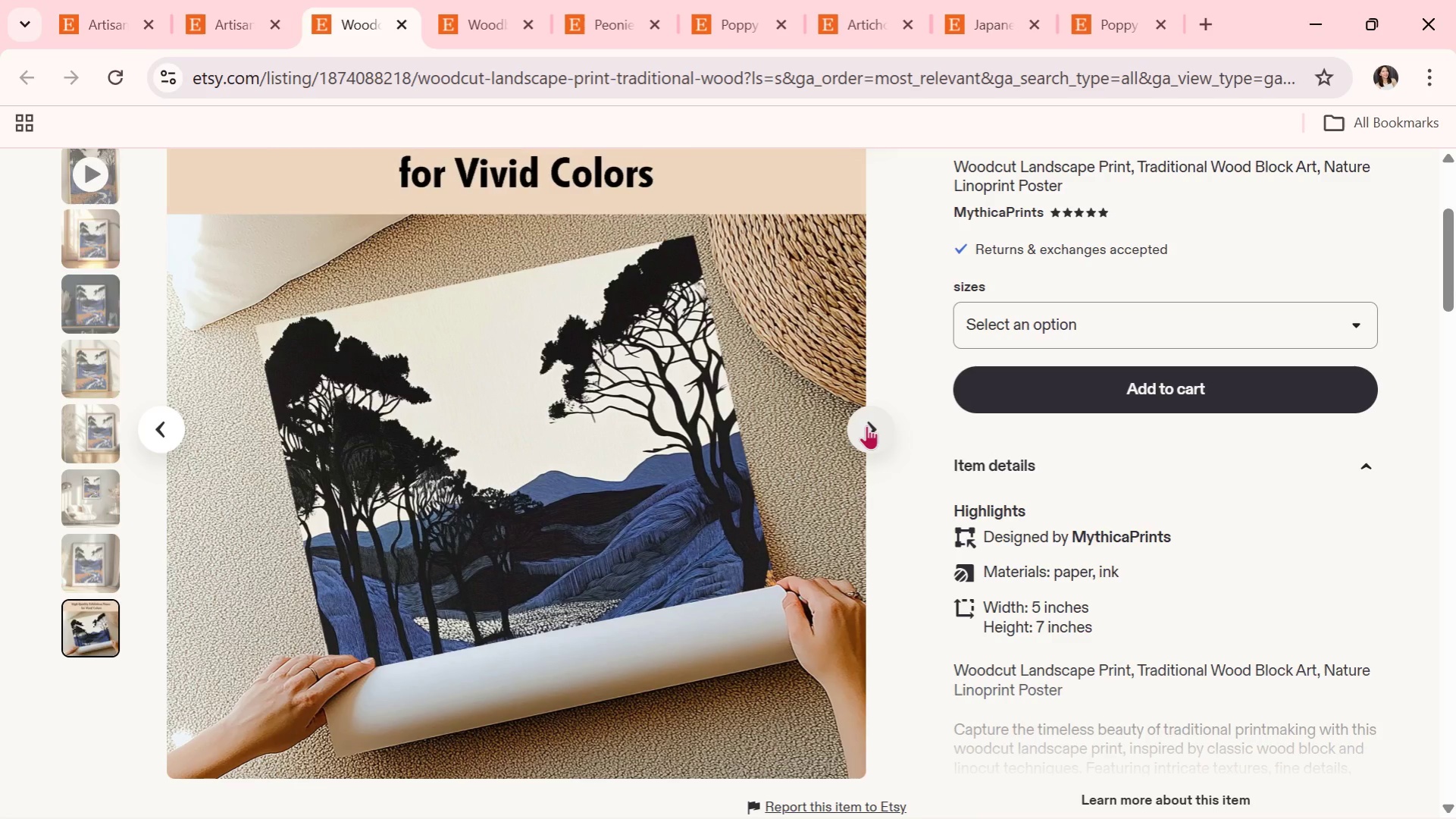 
wait(11.67)
 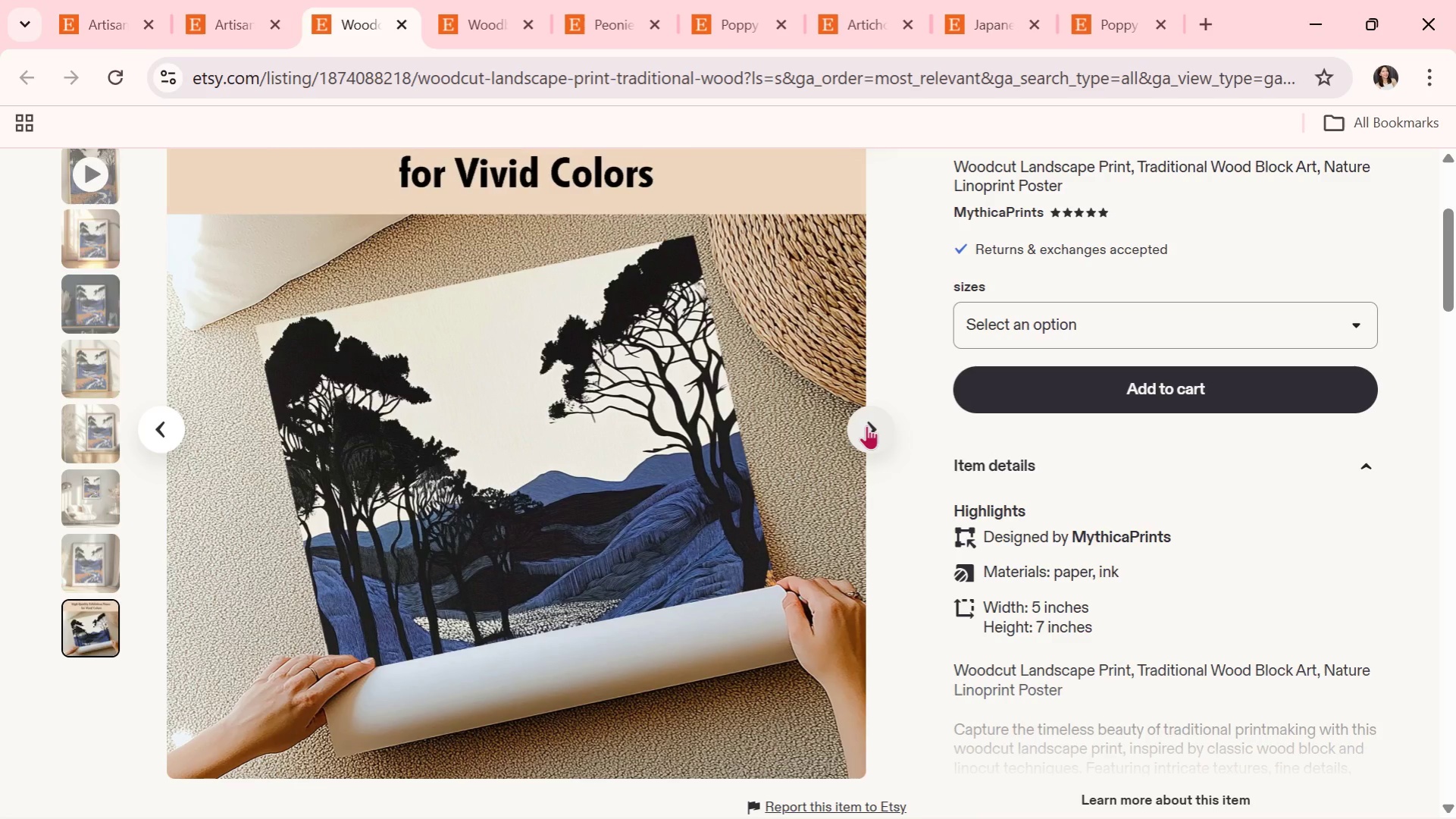 
left_click([866, 425])
 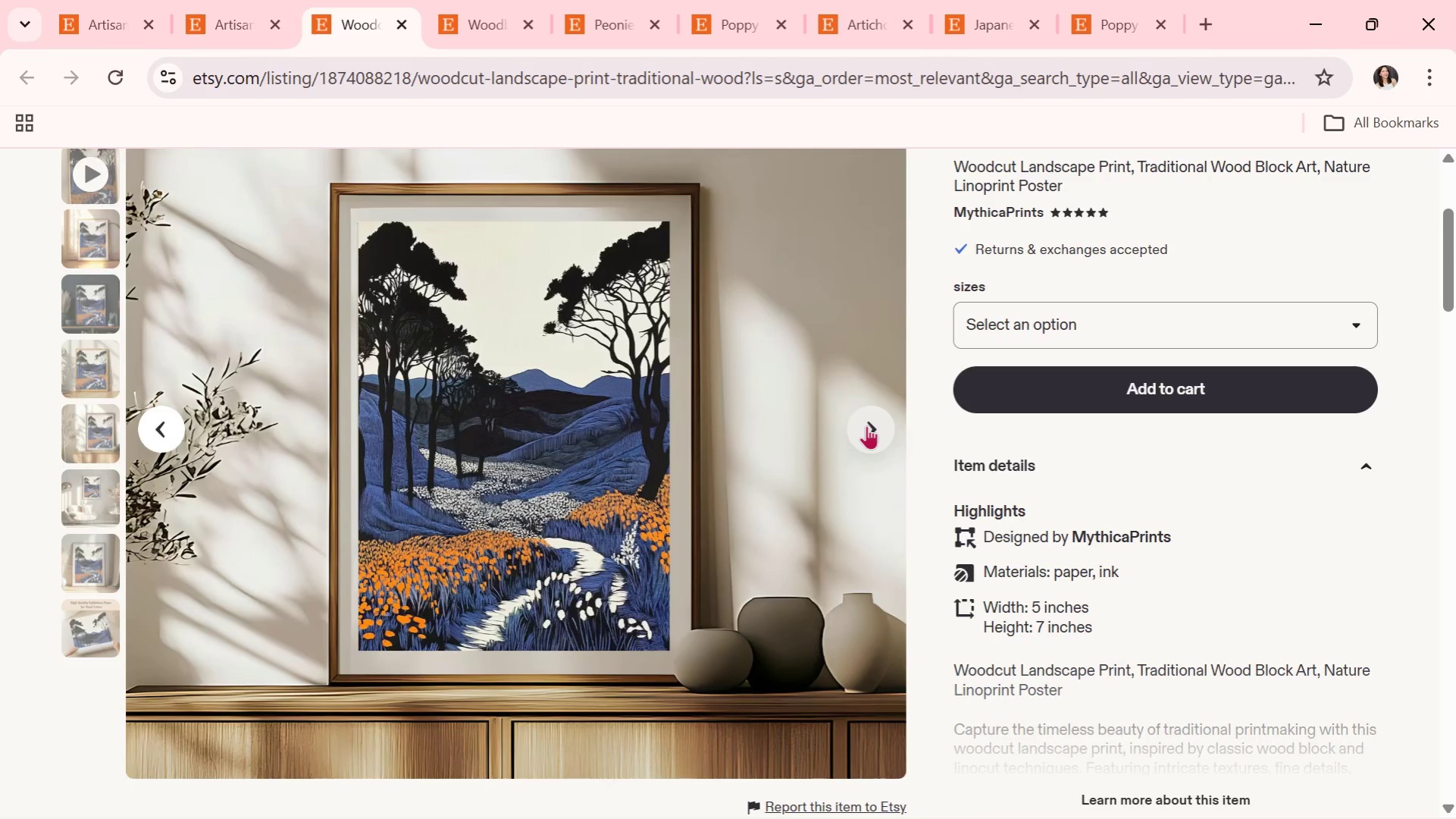 
wait(6.83)
 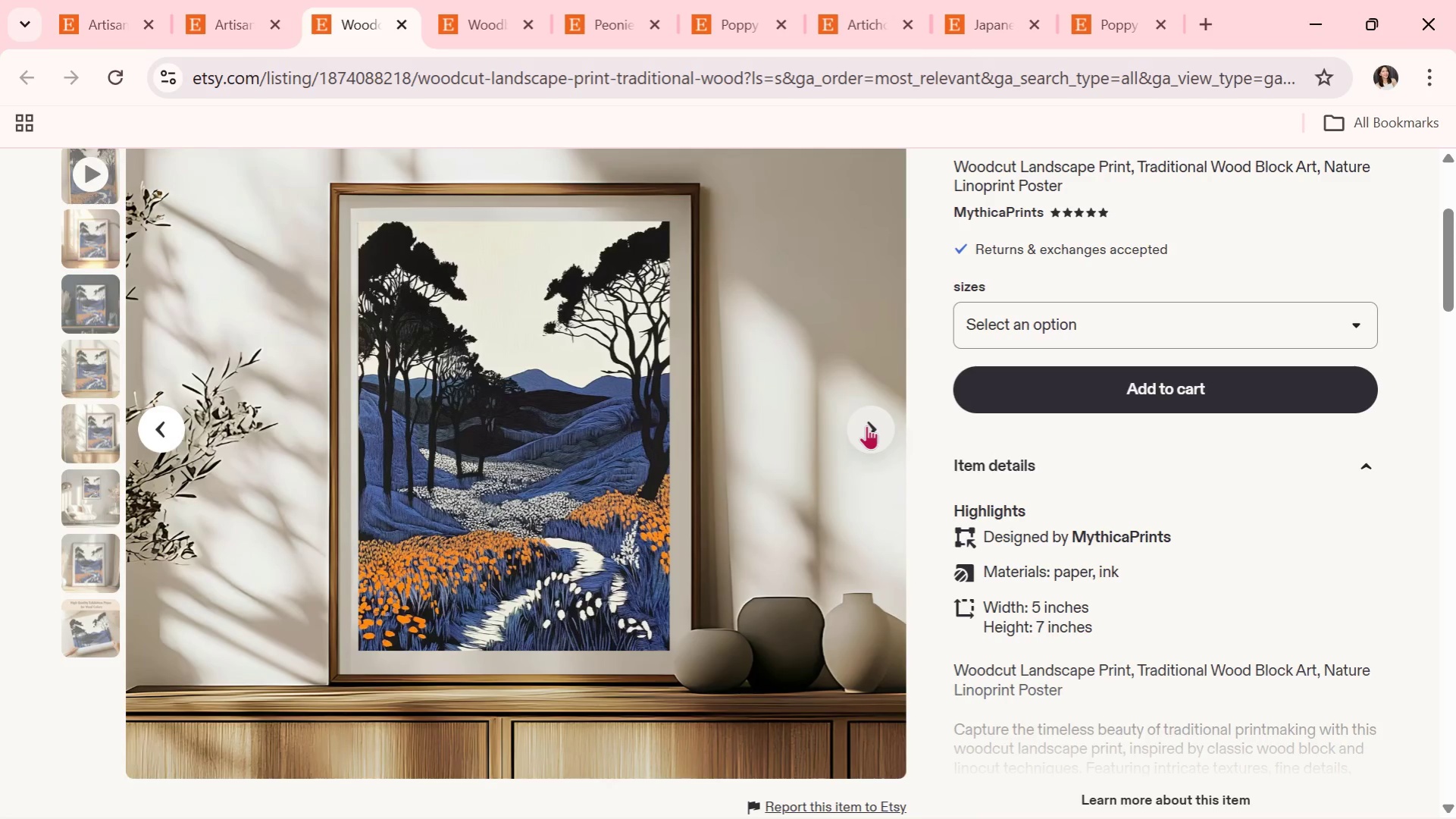 
left_click([866, 425])
 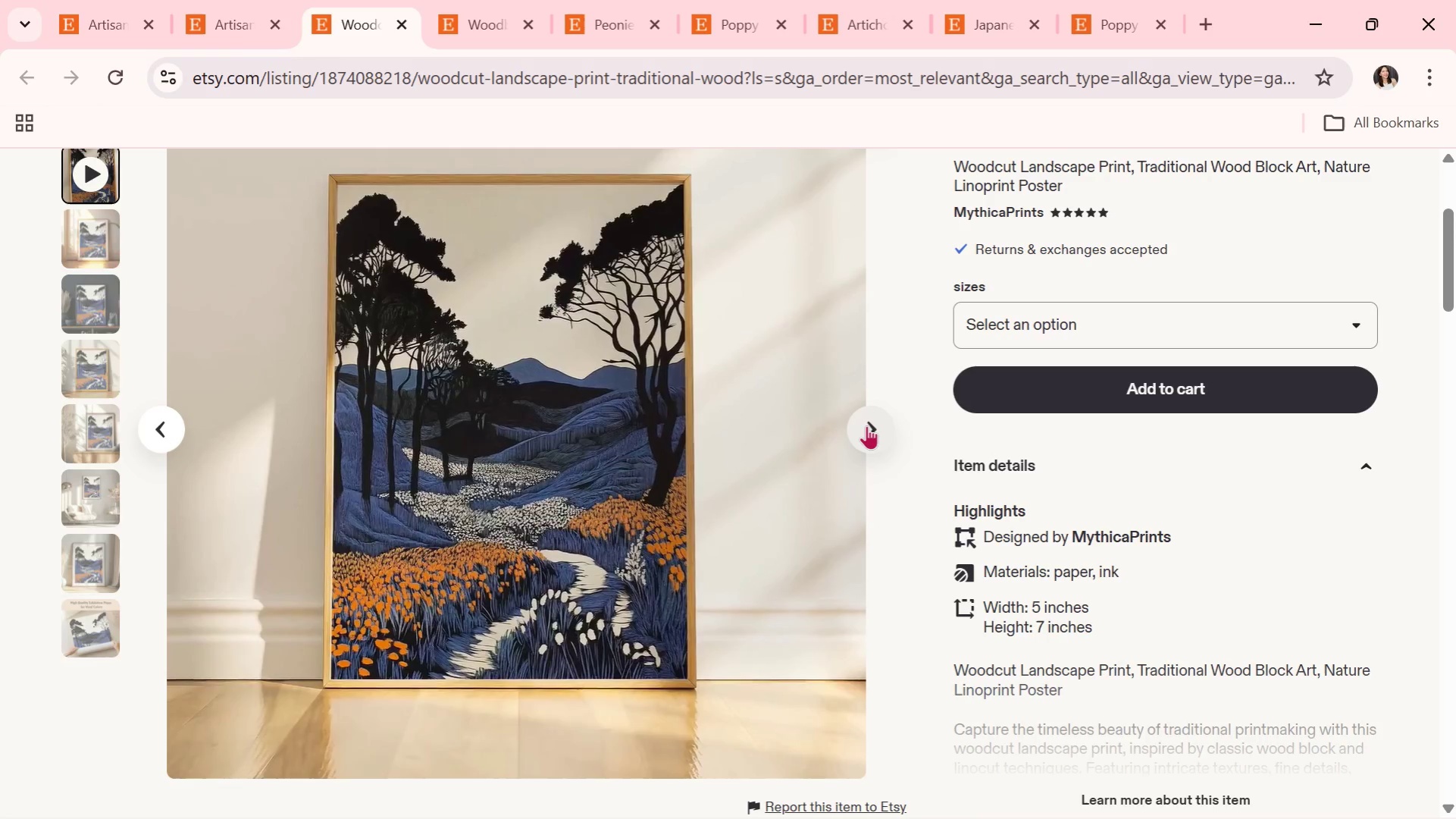 
left_click([866, 425])
 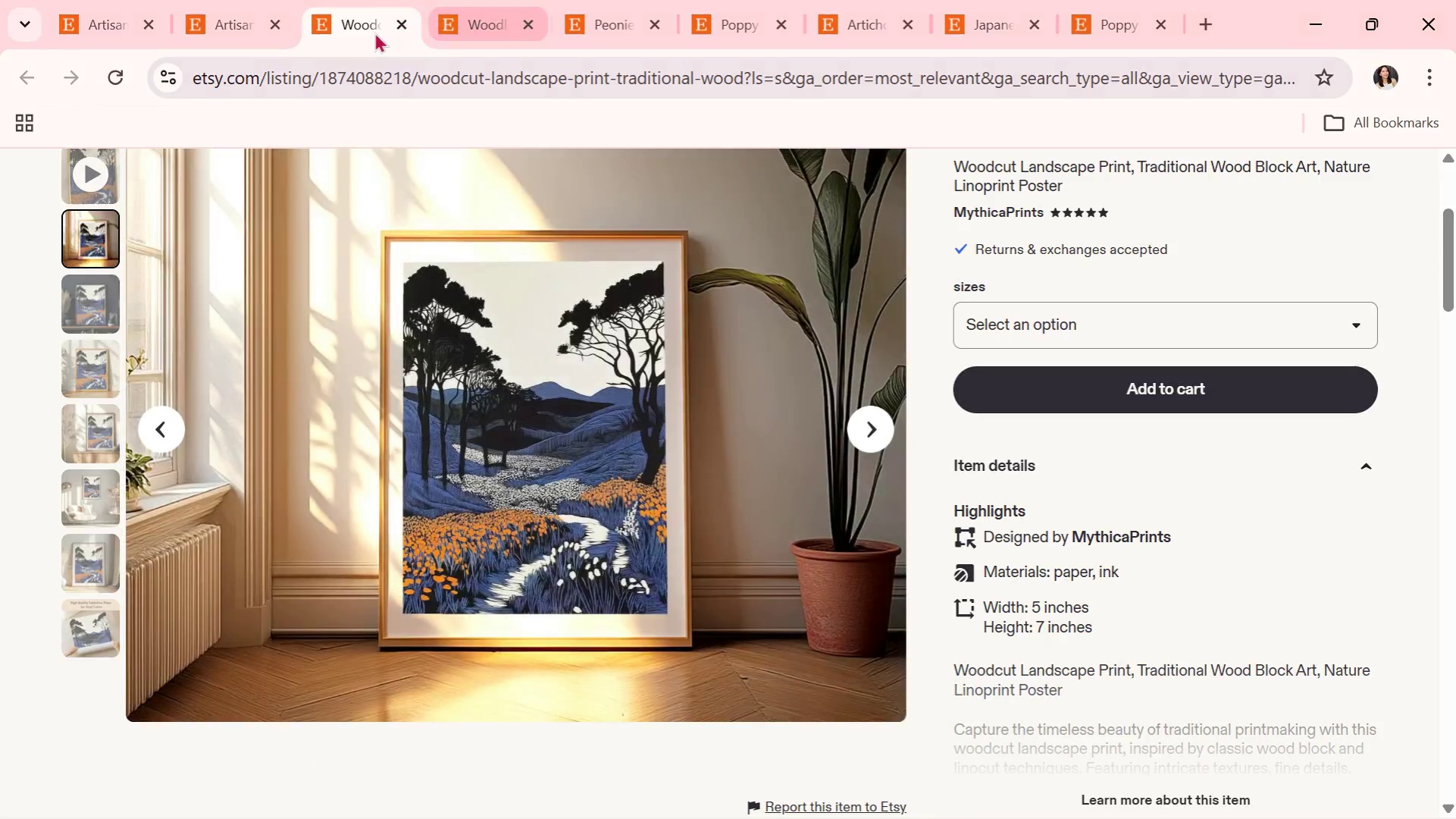 
left_click([400, 27])
 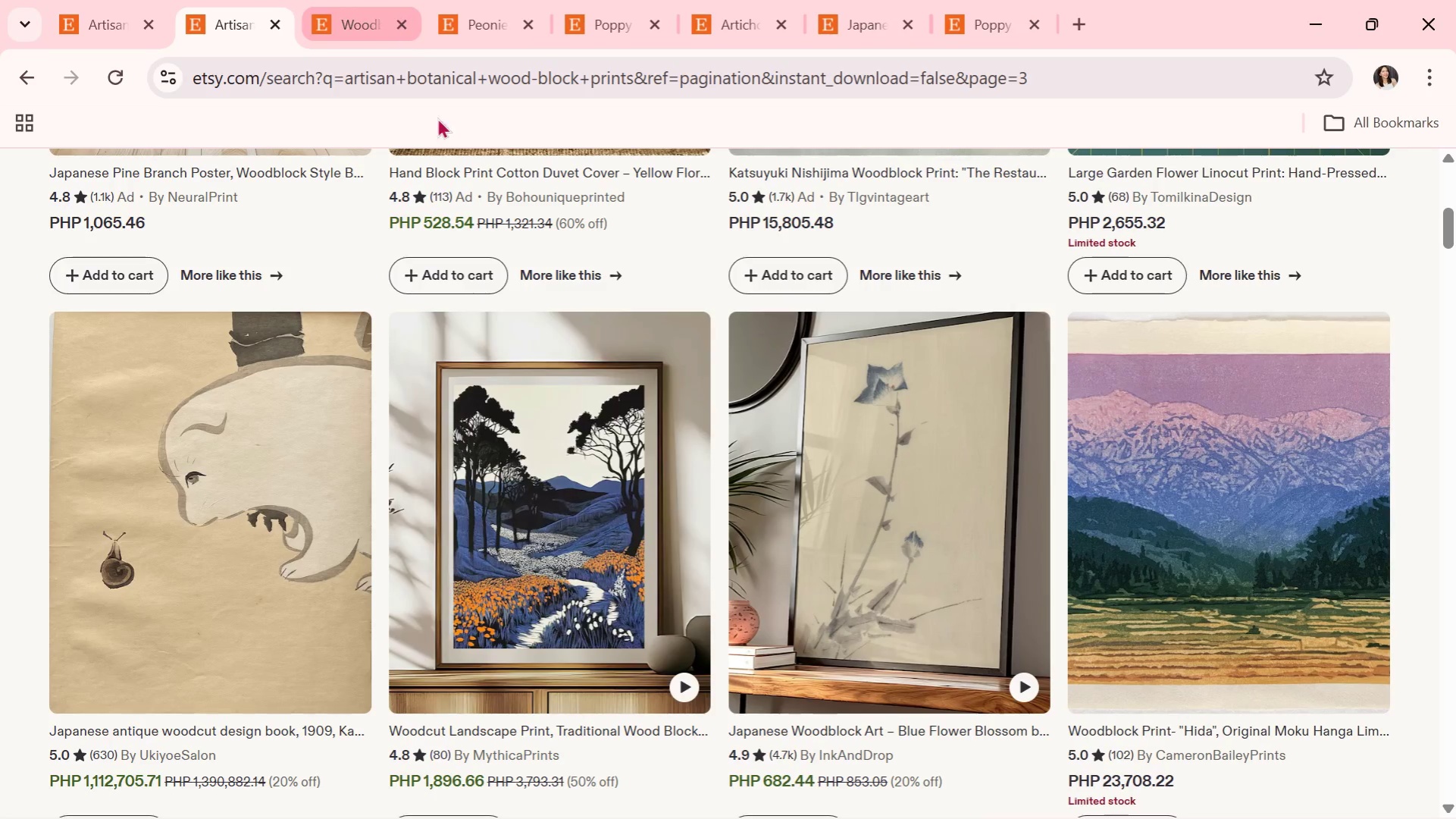 
scroll: coordinate [910, 529], scroll_direction: down, amount: 5.0
 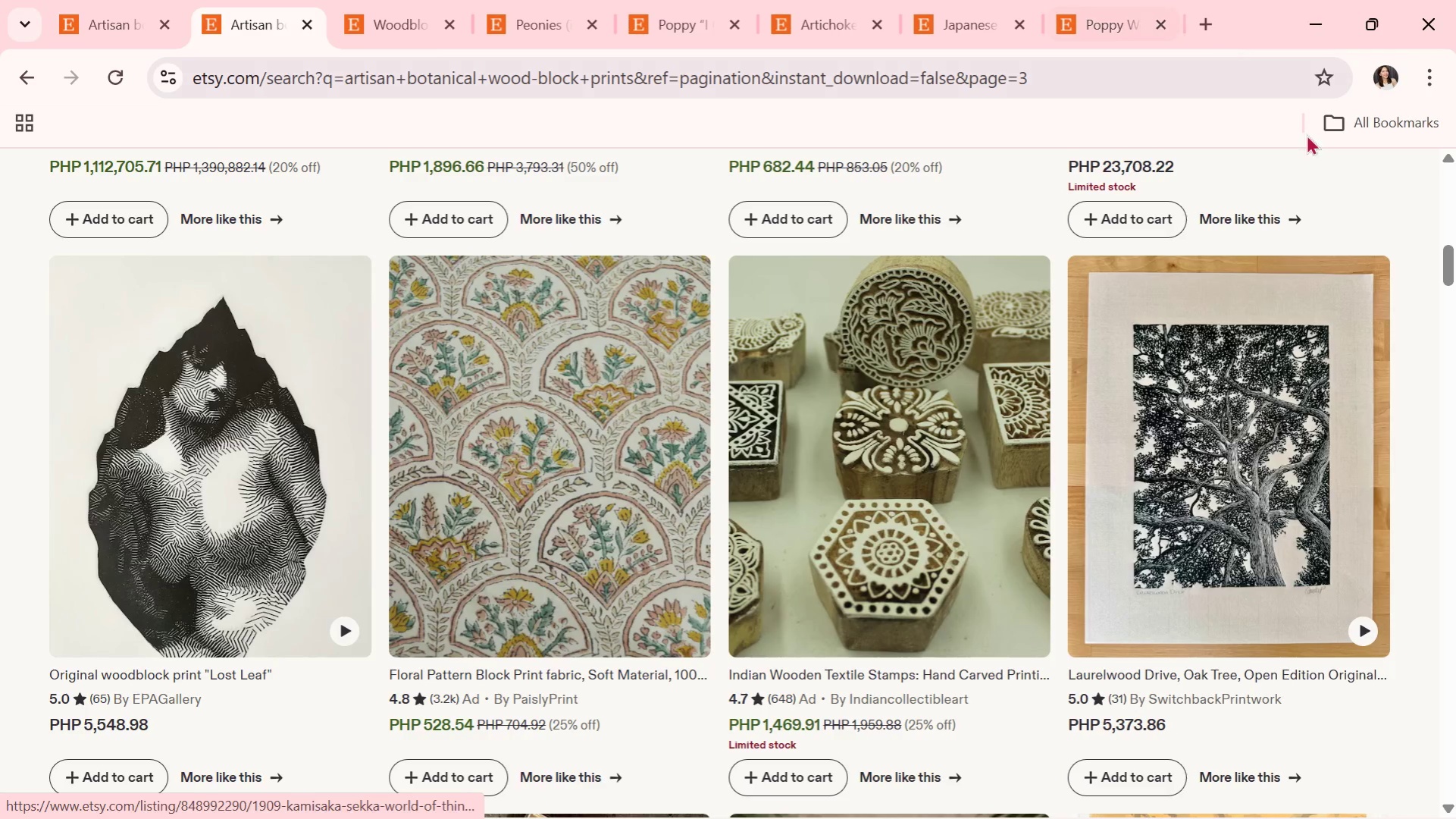 
left_click([1202, 423])
 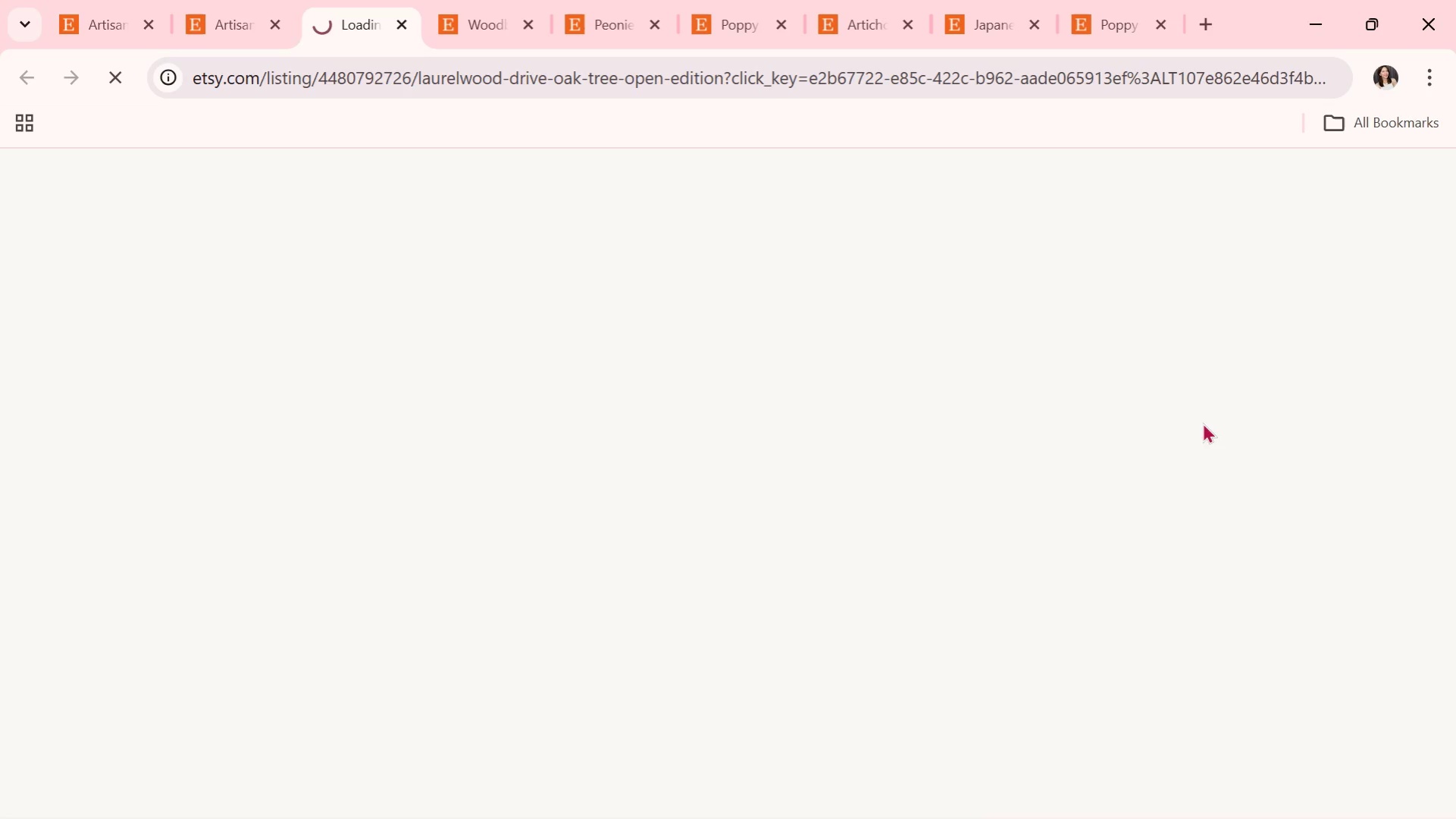 
mouse_move([966, 470])
 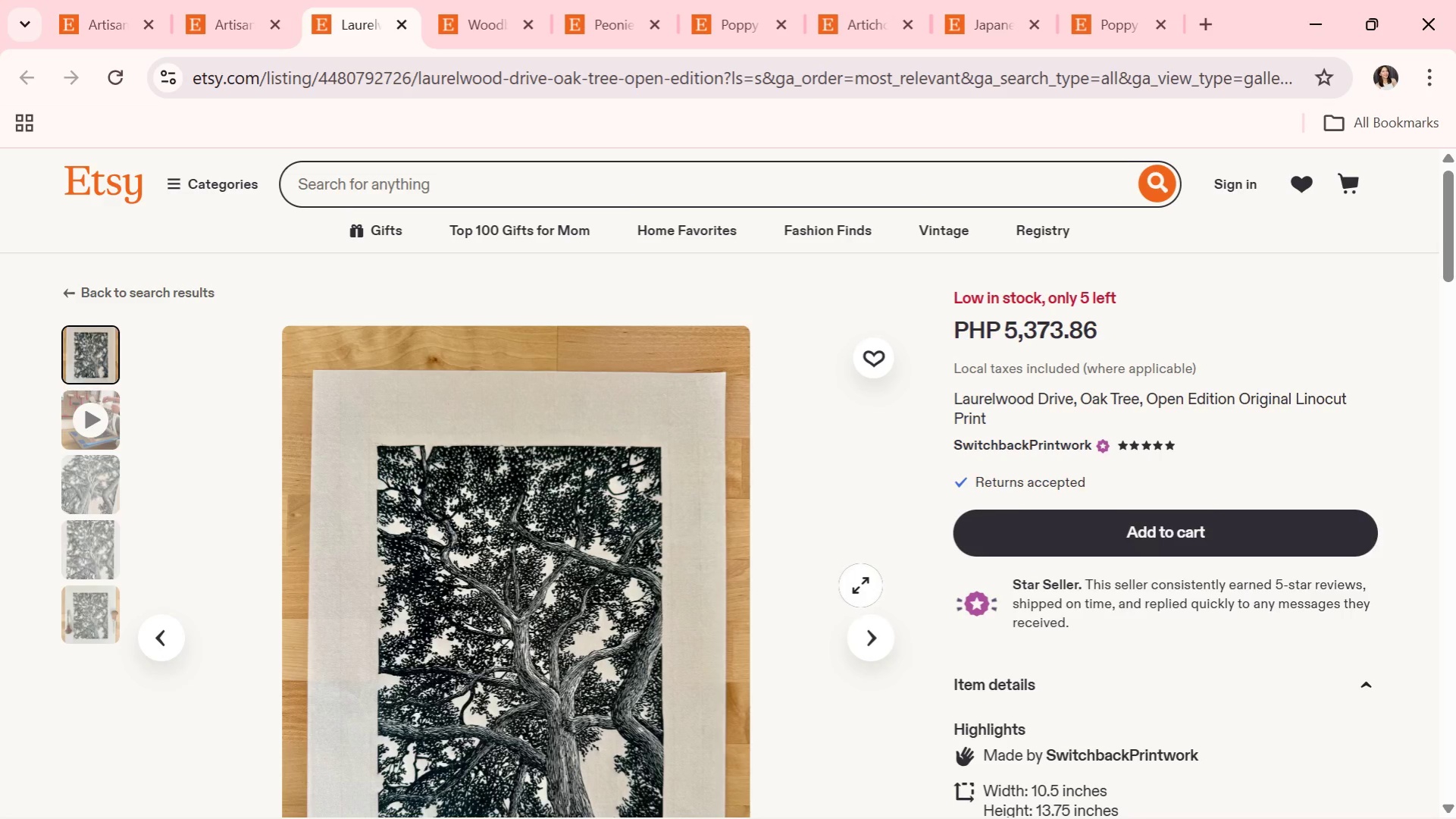 
scroll: coordinate [860, 584], scroll_direction: down, amount: 2.0
 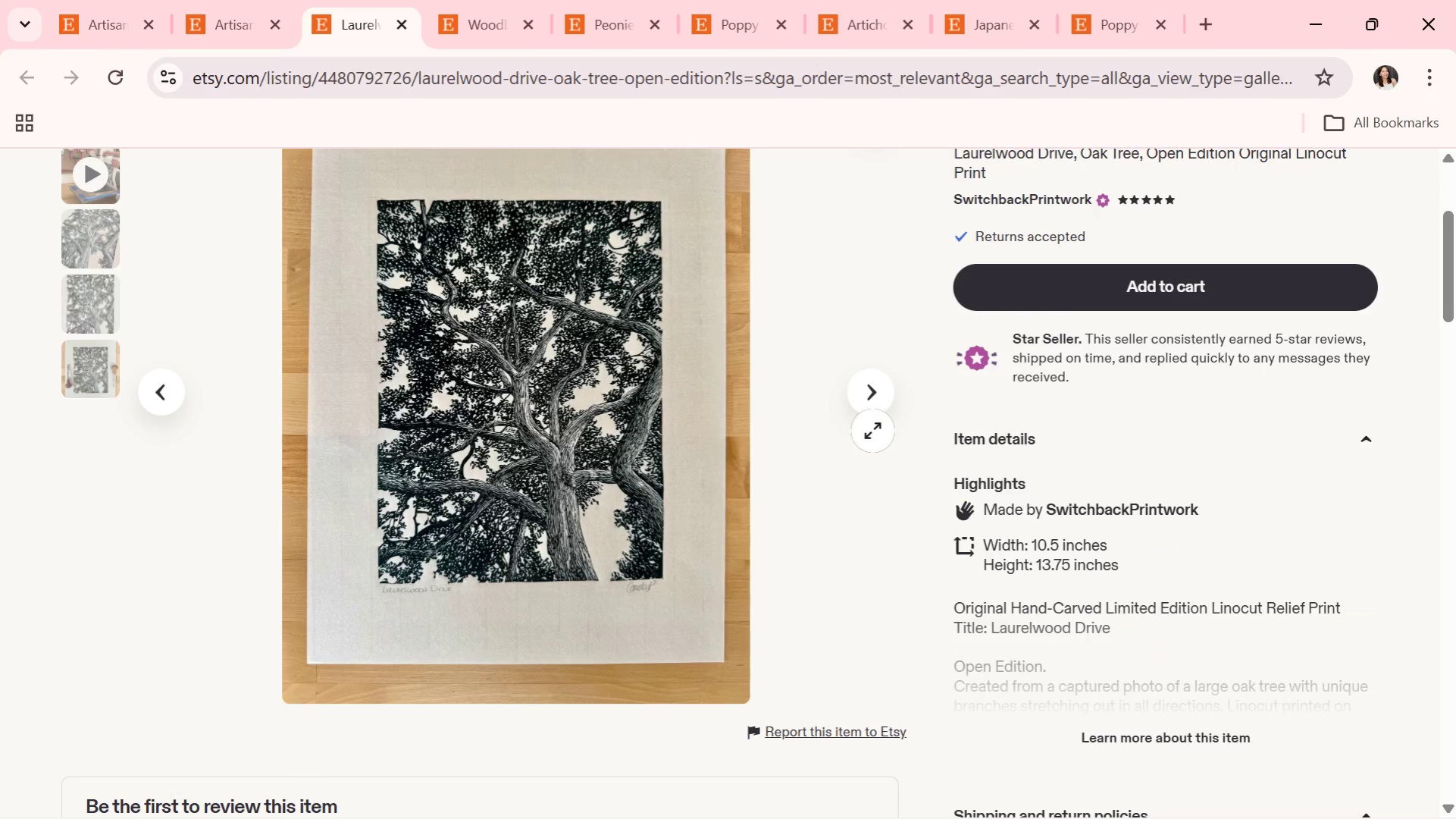 
left_click([874, 419])
 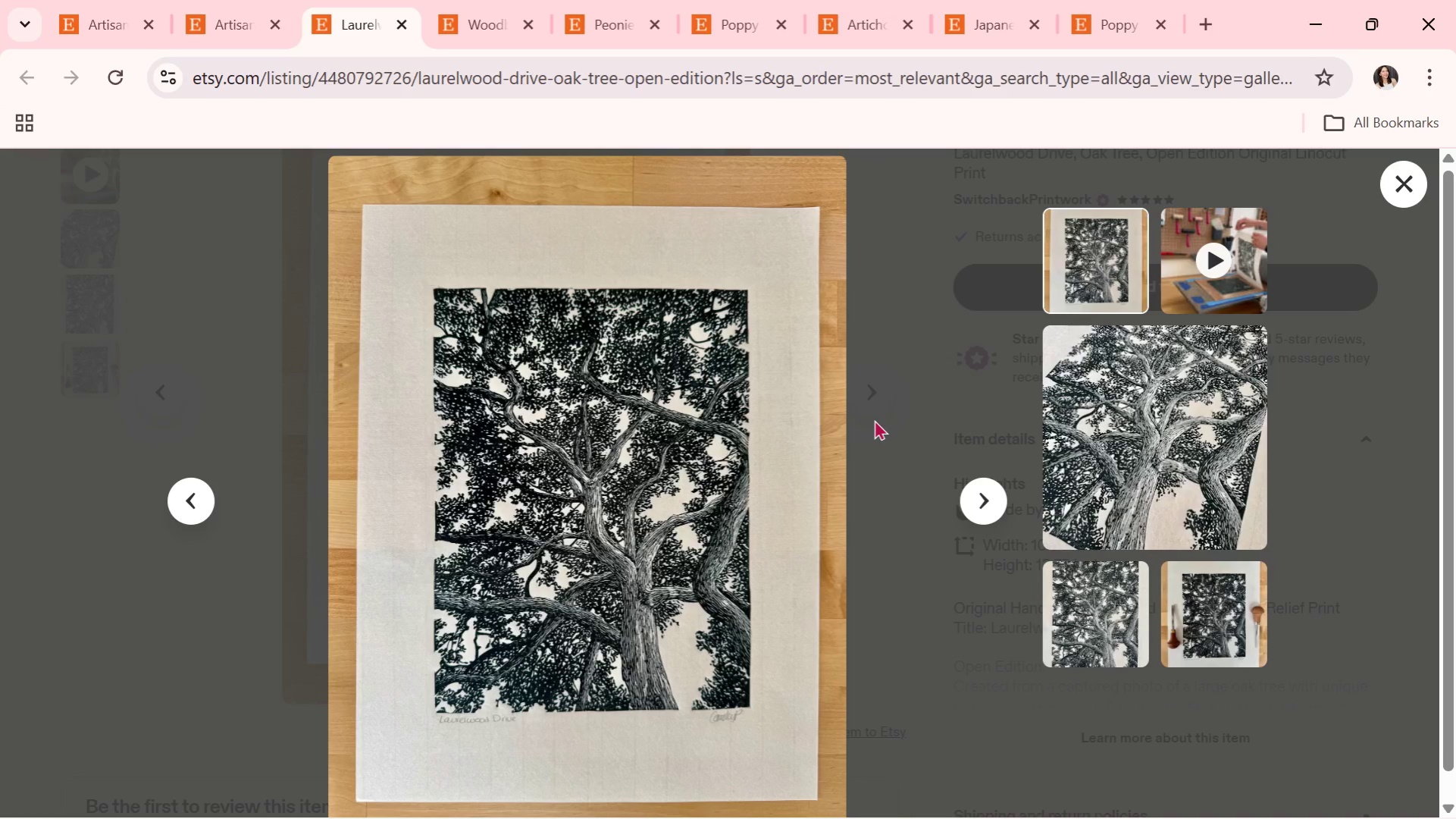 
wait(12.28)
 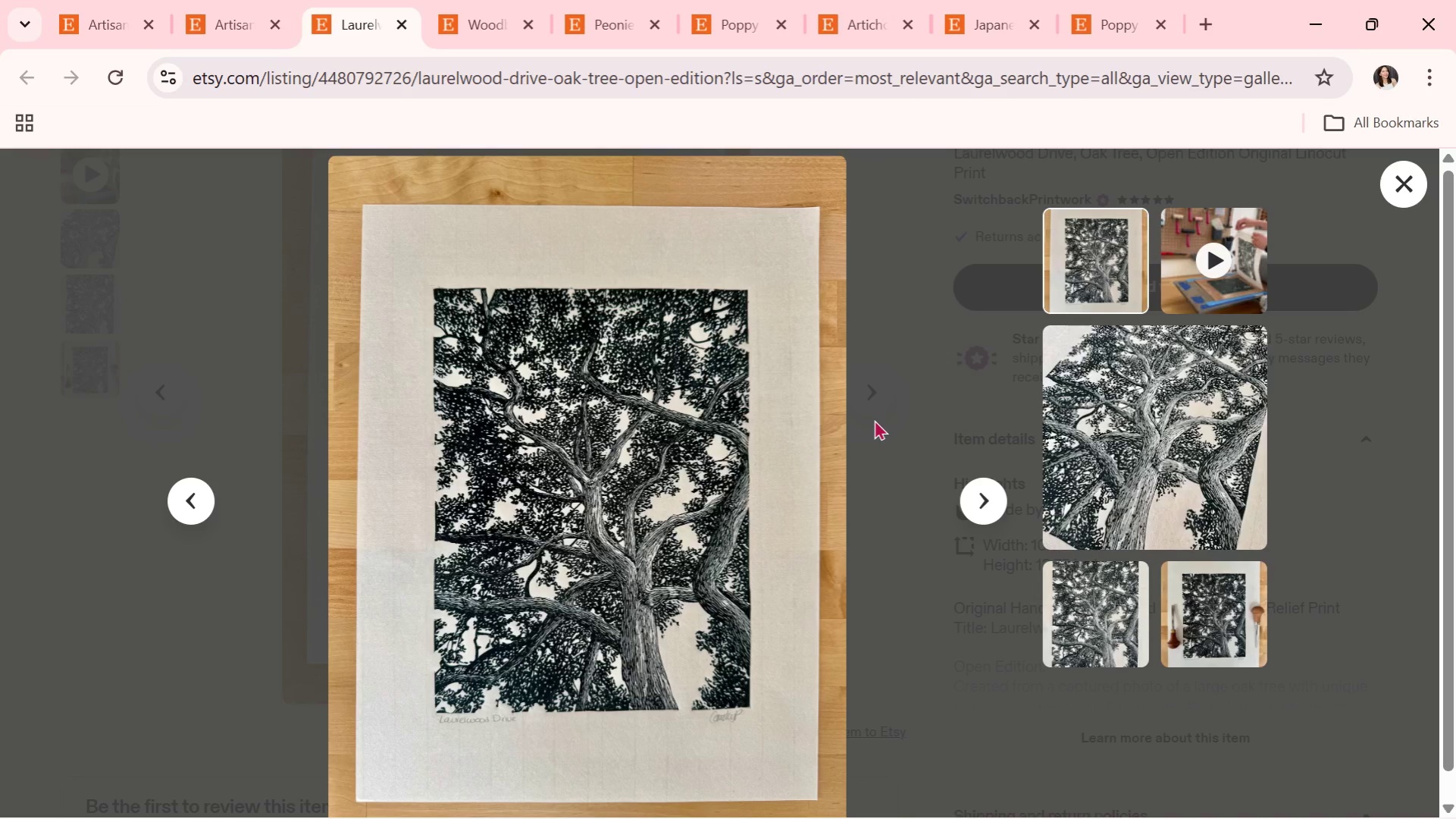 
left_click([874, 419])
 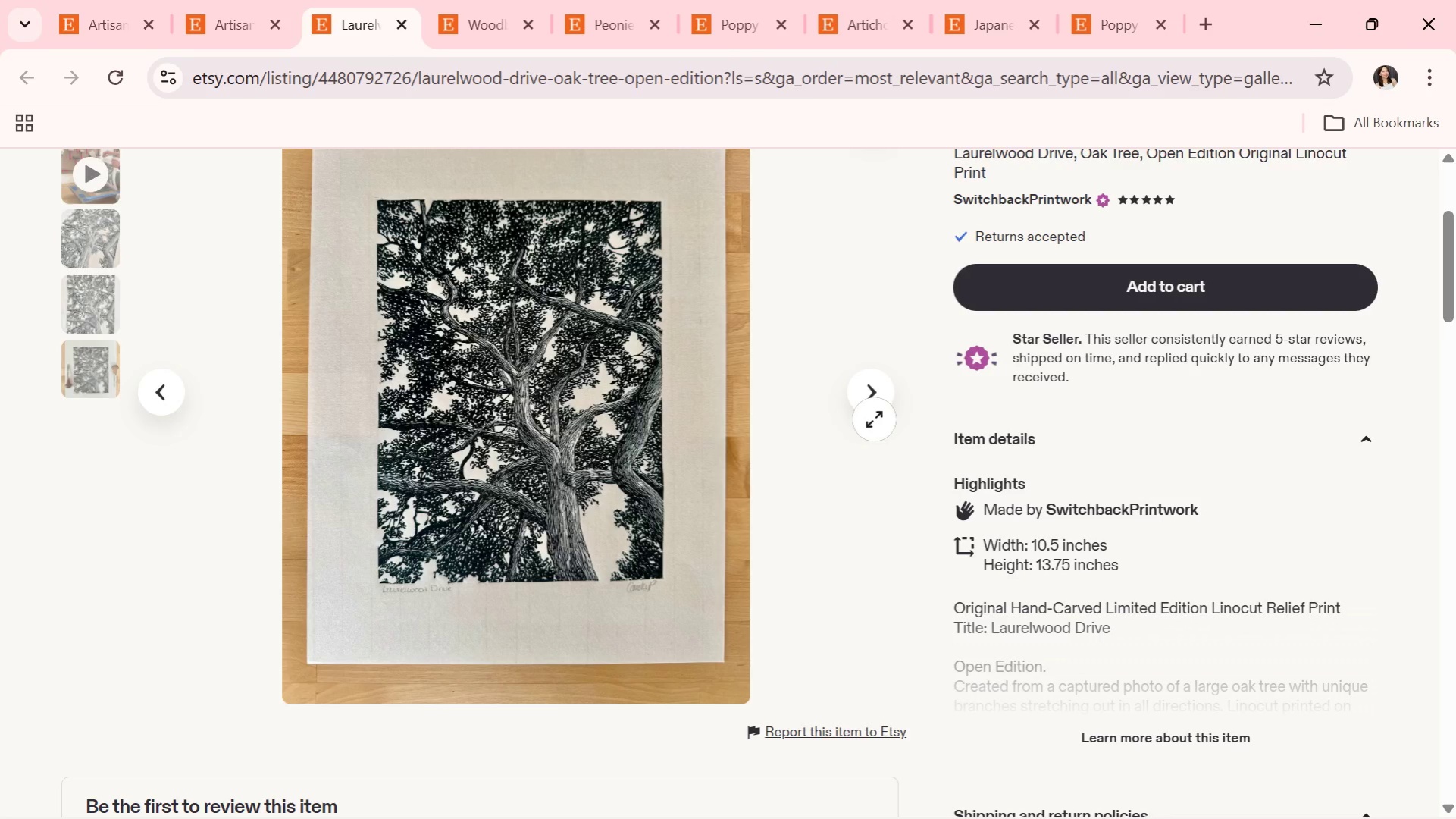 
wait(8.72)
 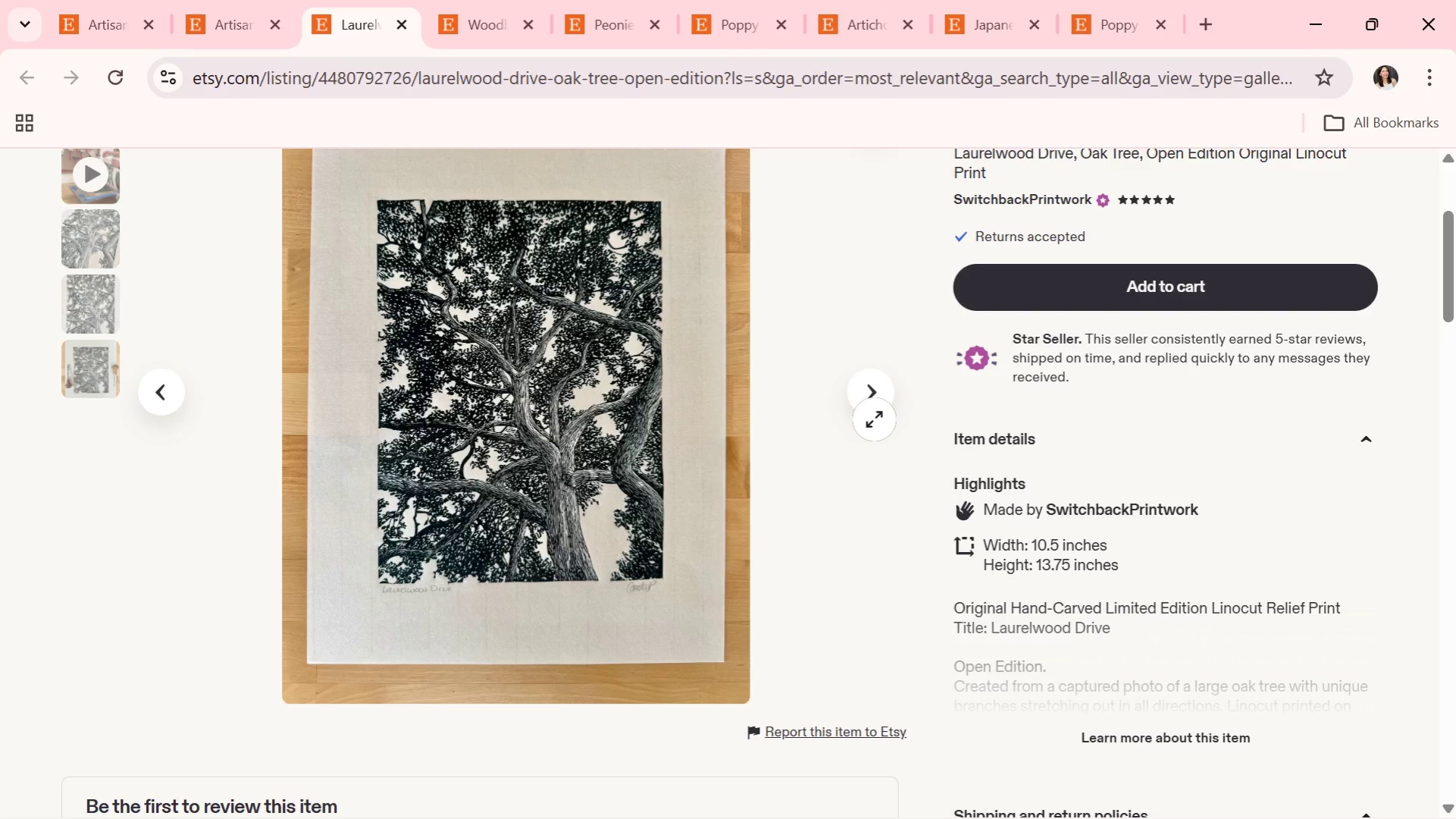 
left_click([874, 419])
 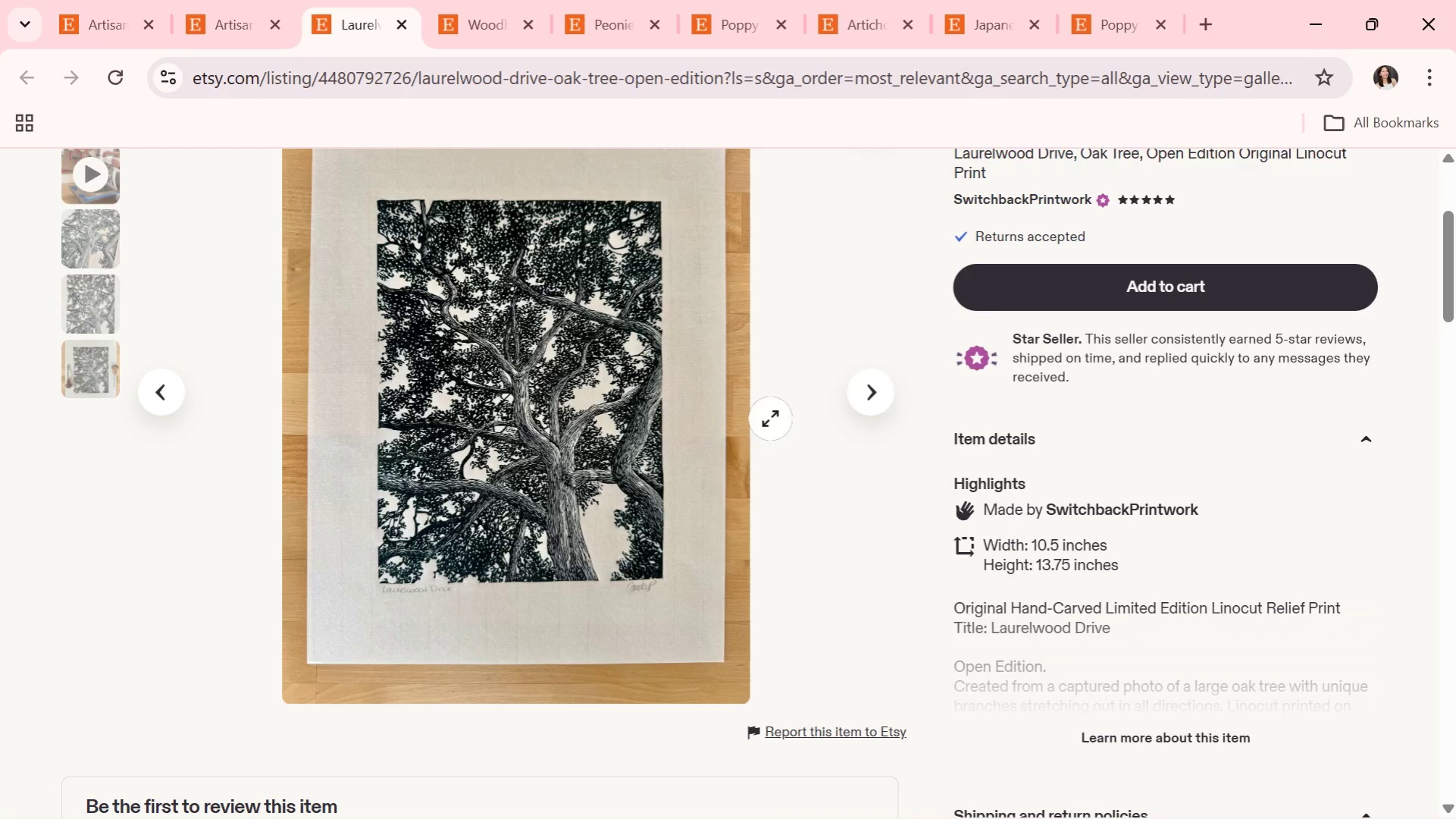 
left_click([862, 387])
 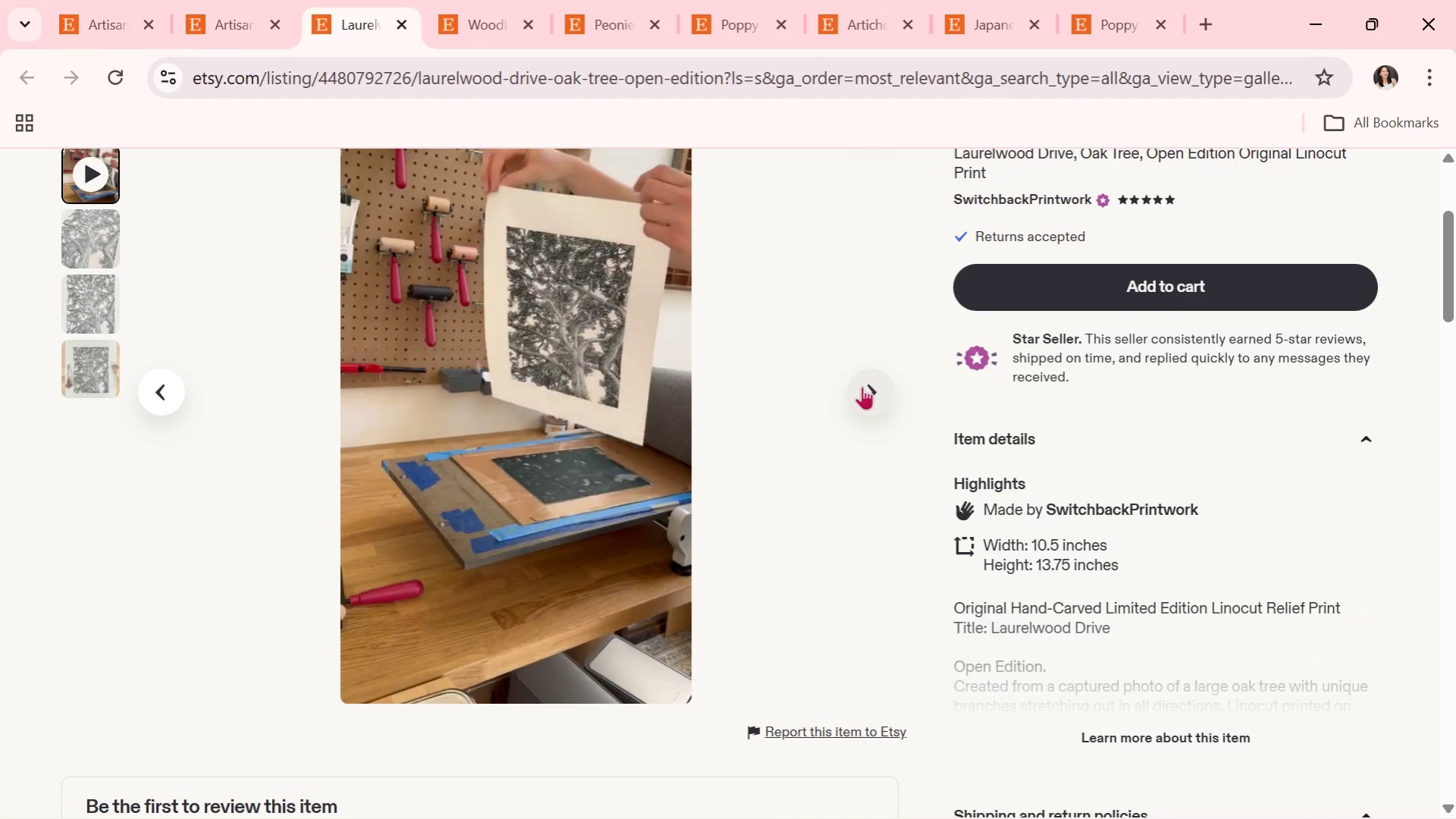 
wait(14.95)
 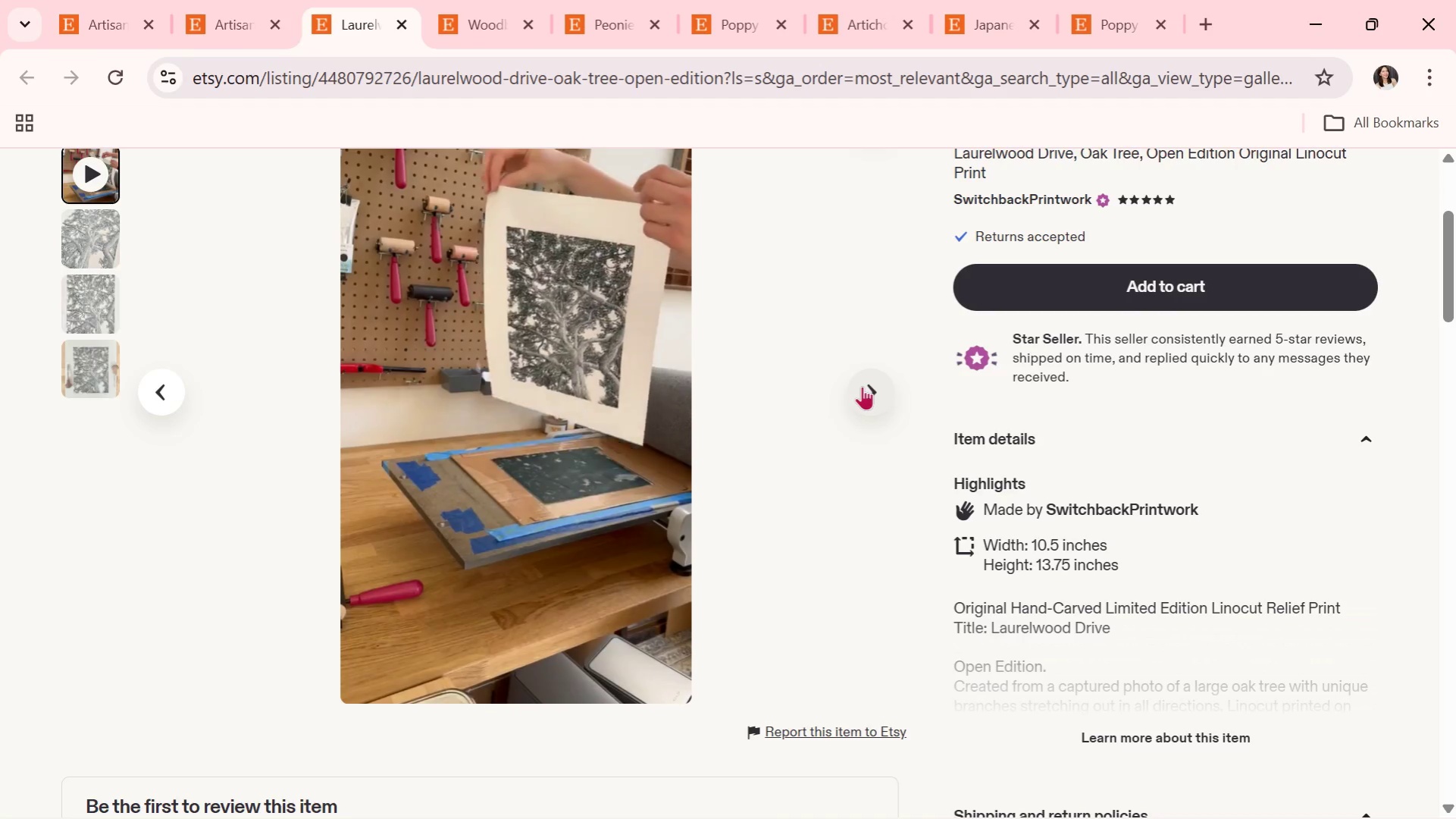 
left_click([872, 376])
 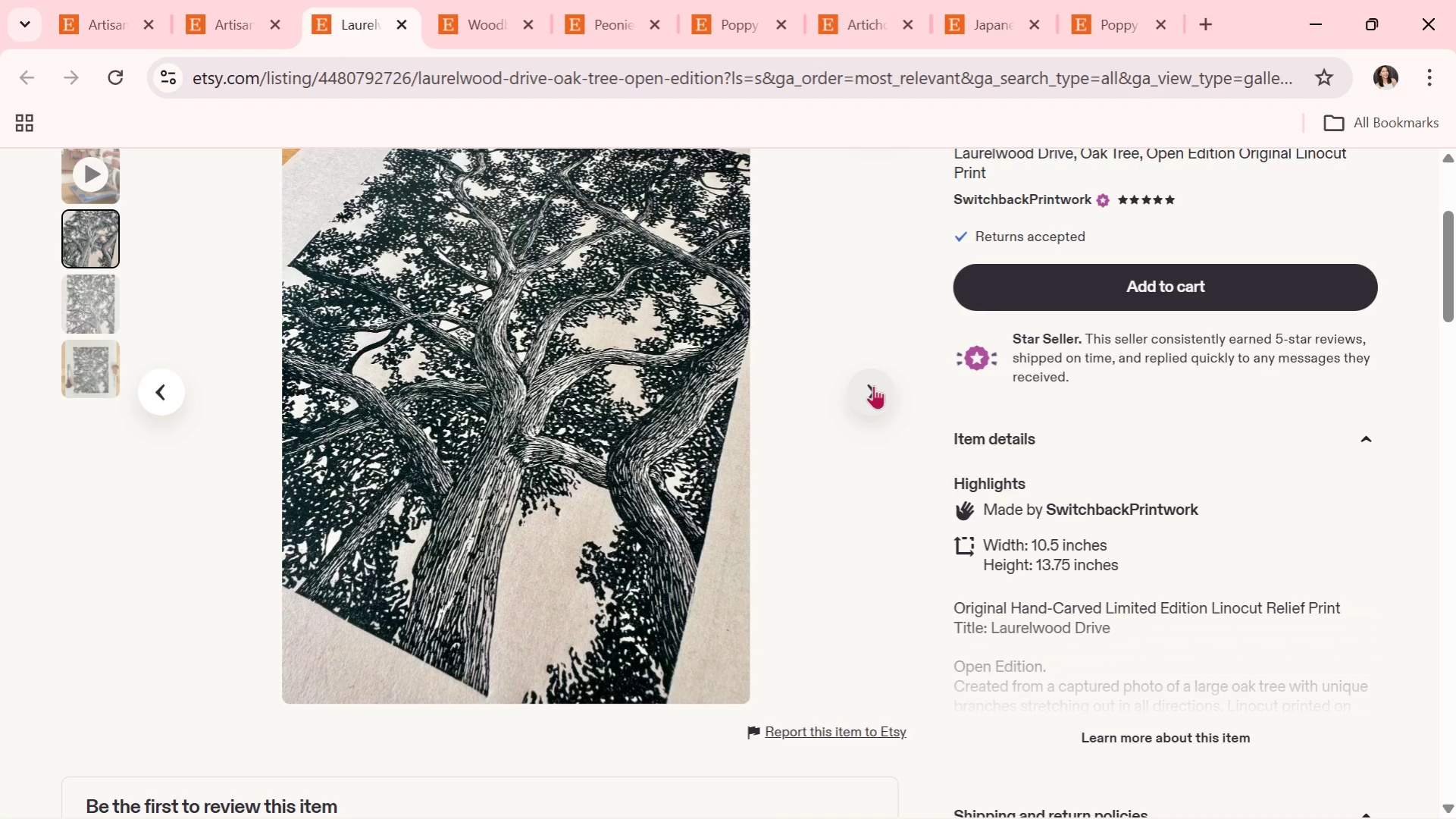 
wait(8.2)
 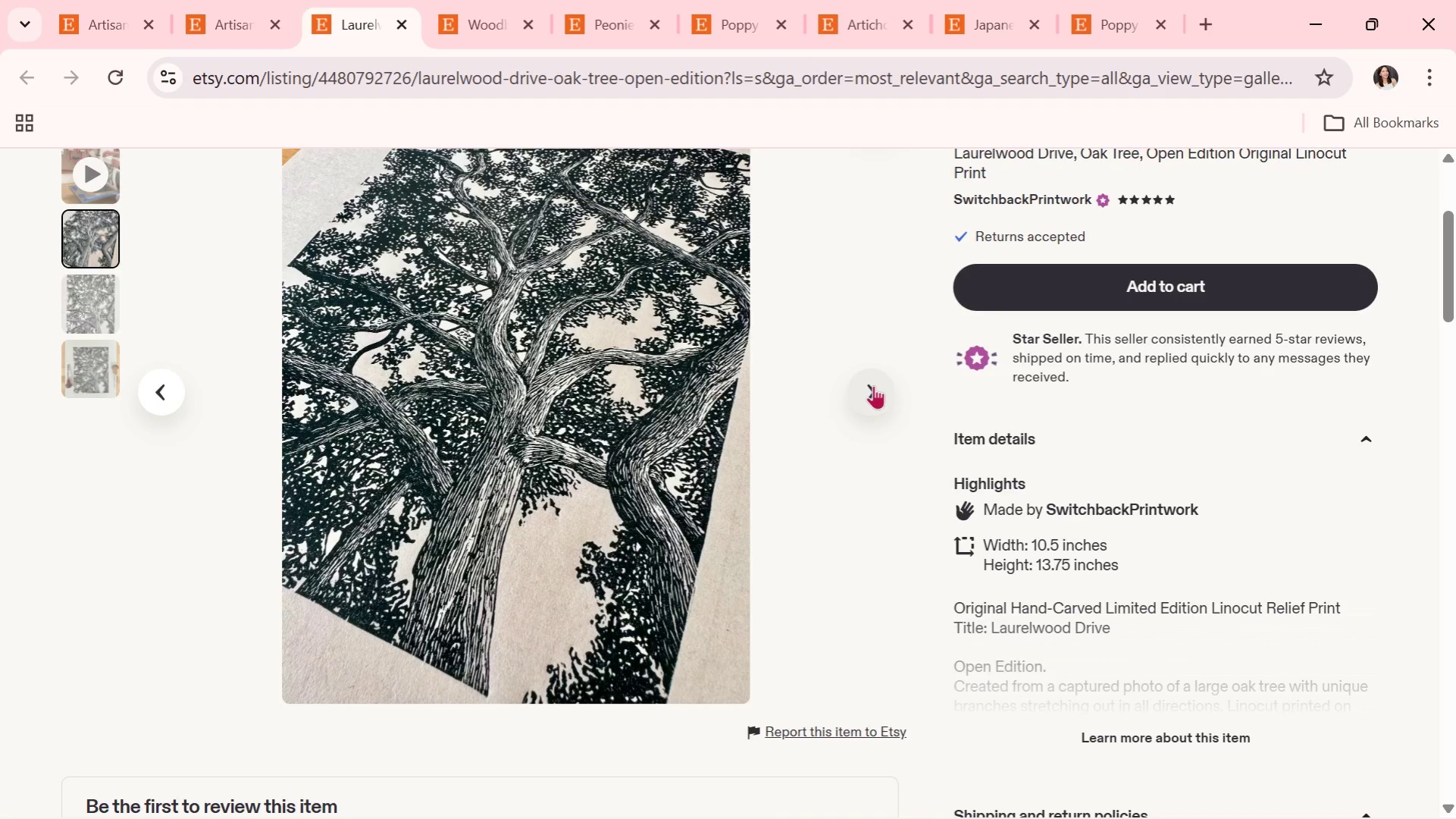 
left_click([885, 392])
 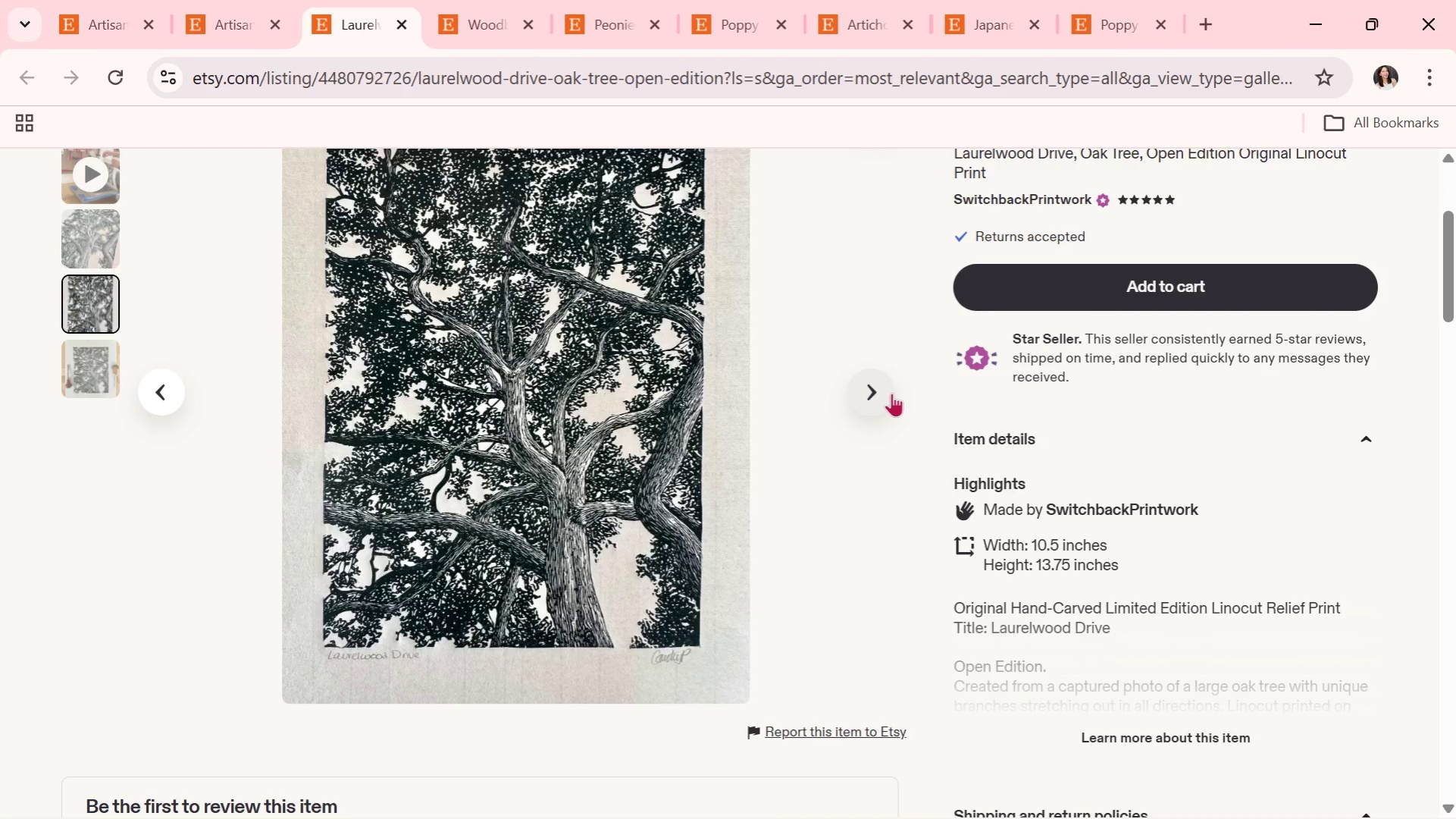 
wait(6.25)
 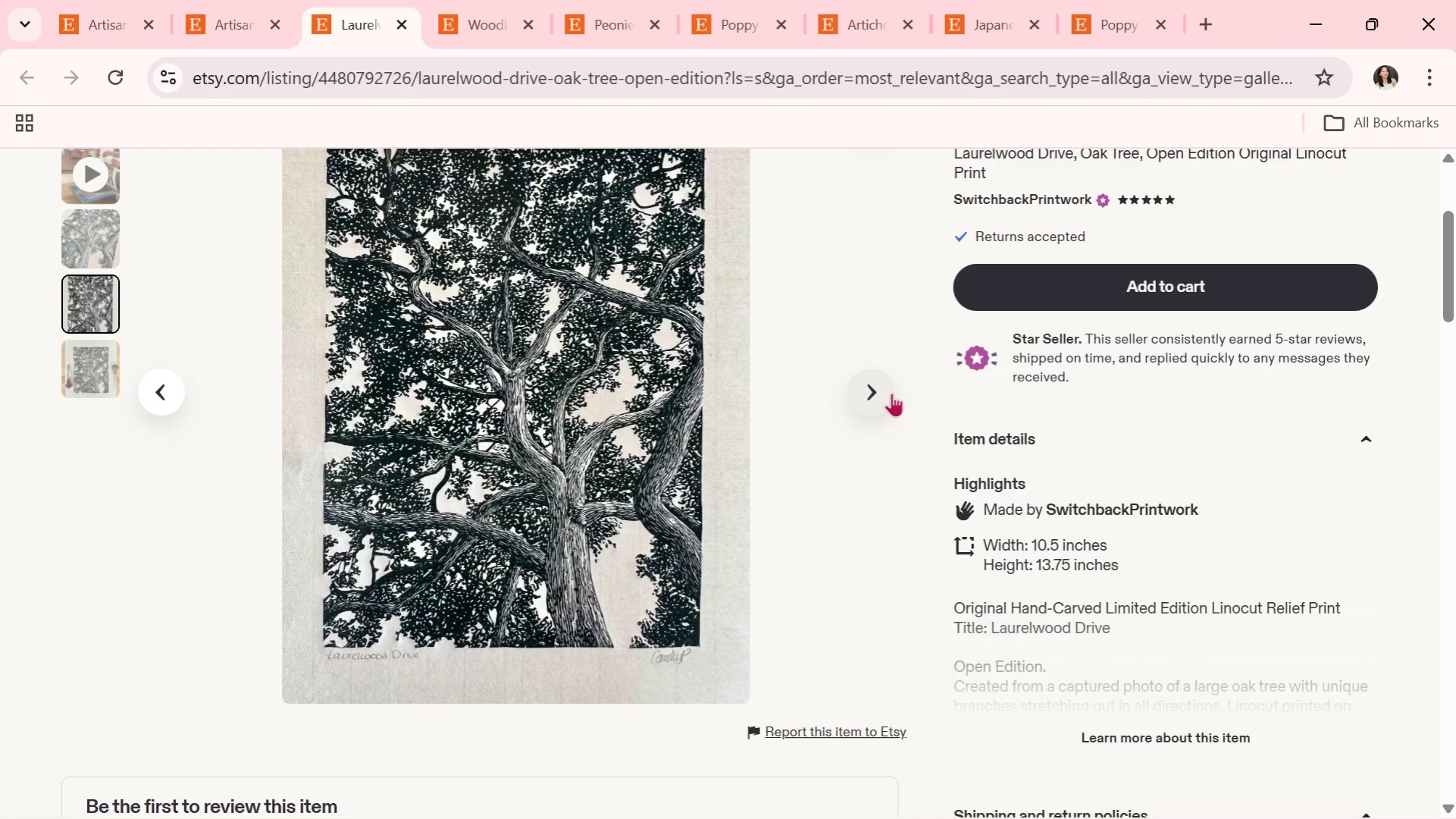 
left_click([872, 400])
 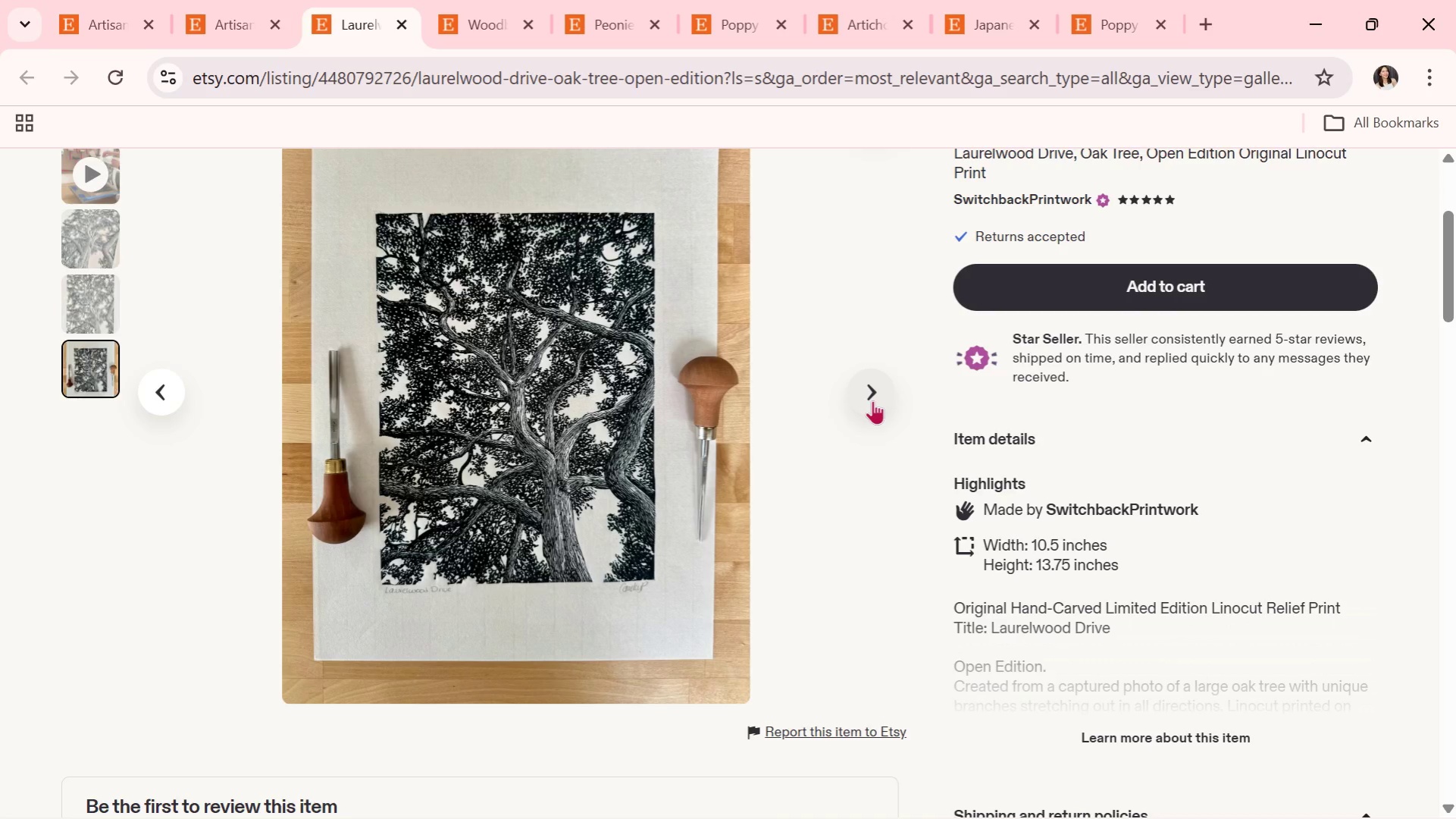 
wait(14.64)
 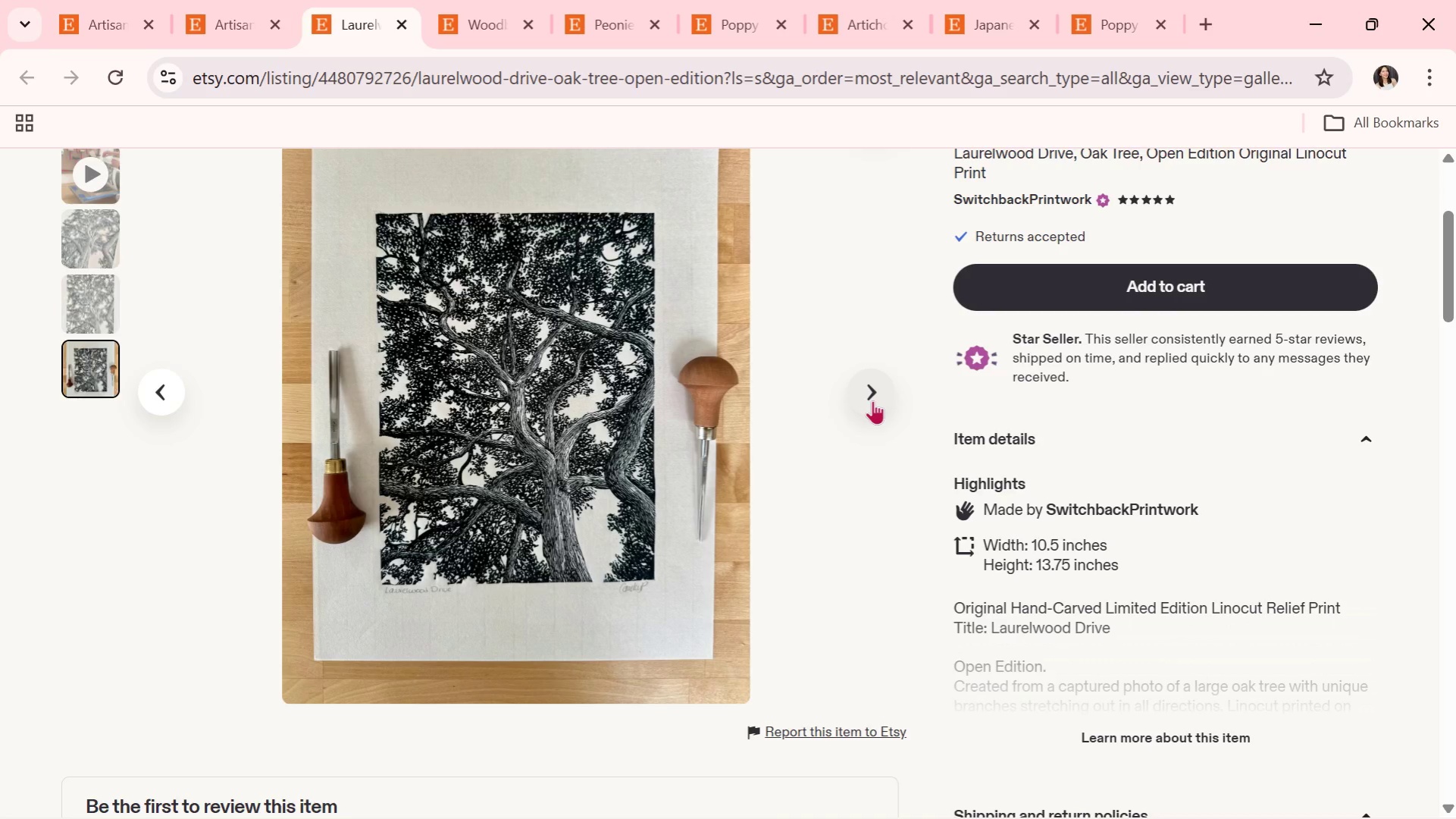 
left_click([872, 400])
 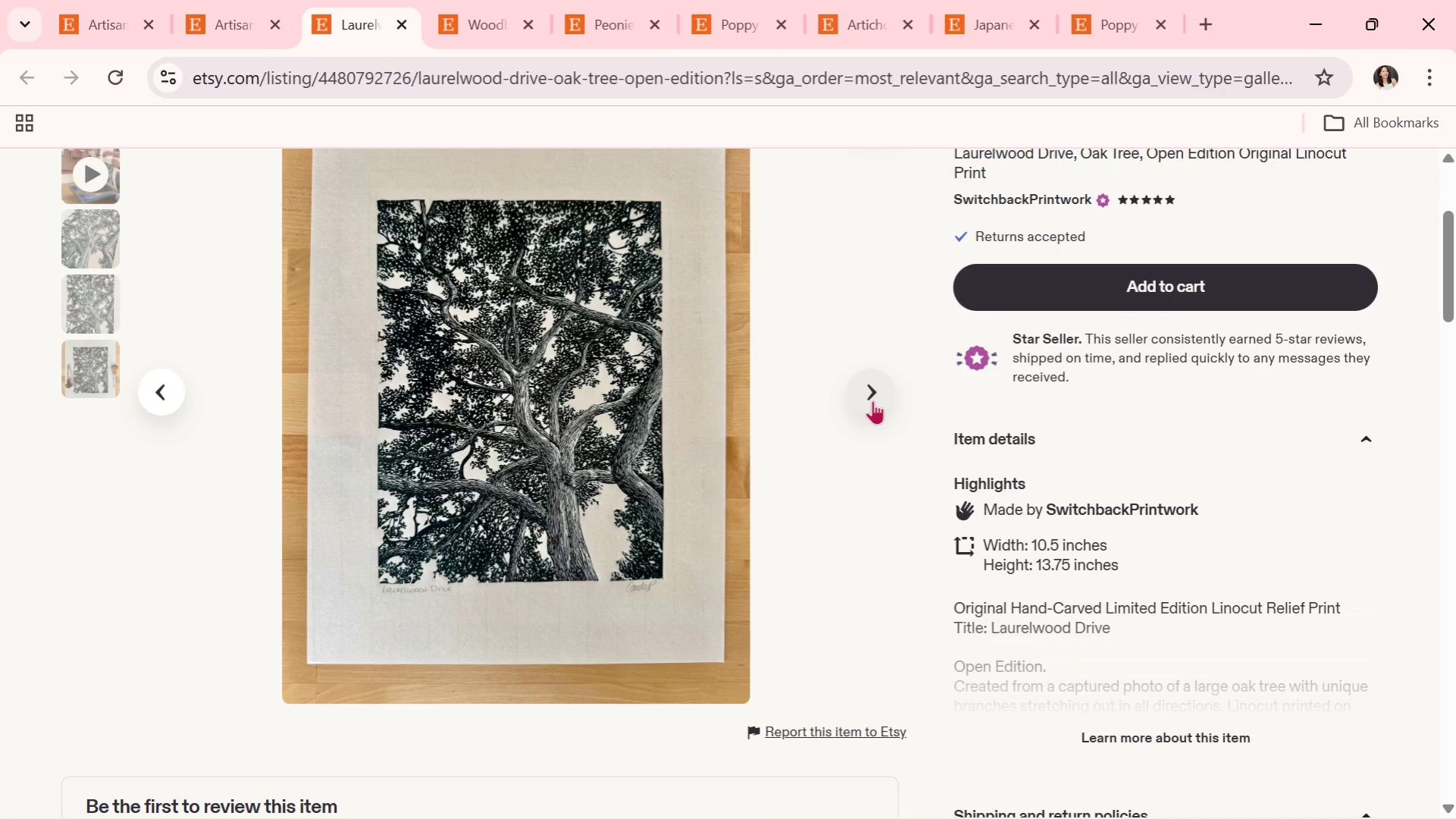 
wait(19.69)
 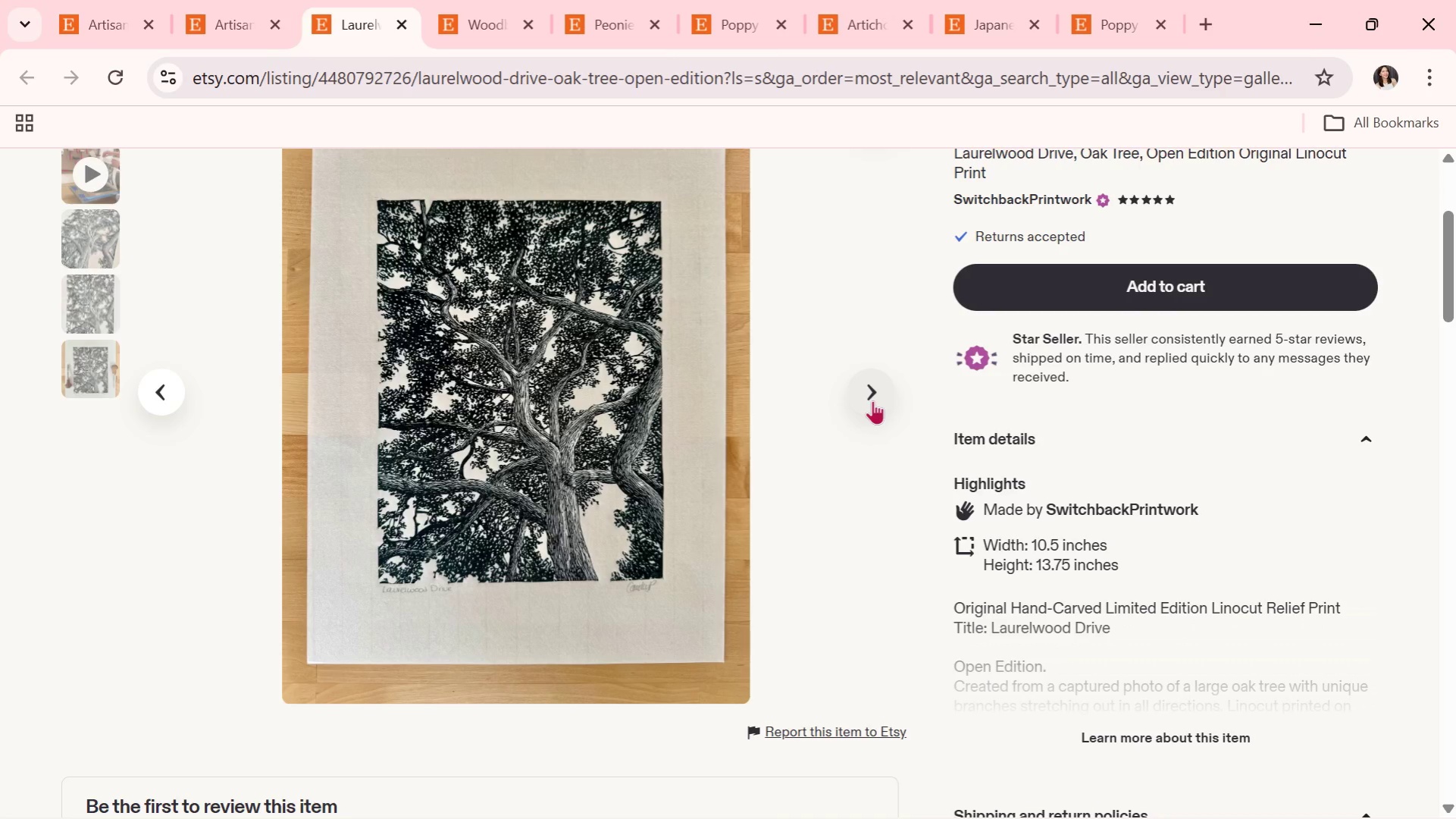 
scroll: coordinate [831, 400], scroll_direction: down, amount: 3.0
 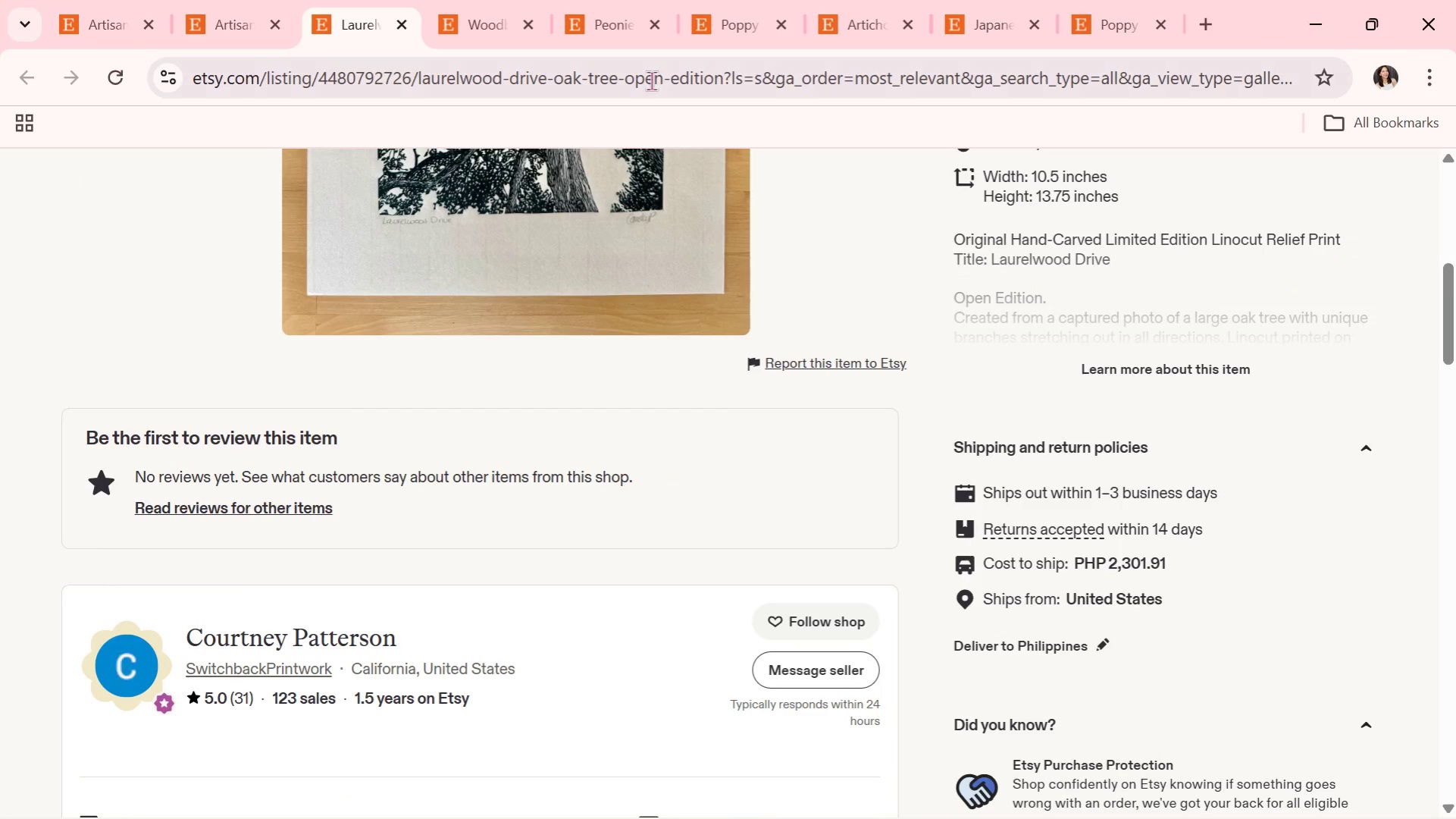 
scroll: coordinate [567, 162], scroll_direction: up, amount: 3.0
 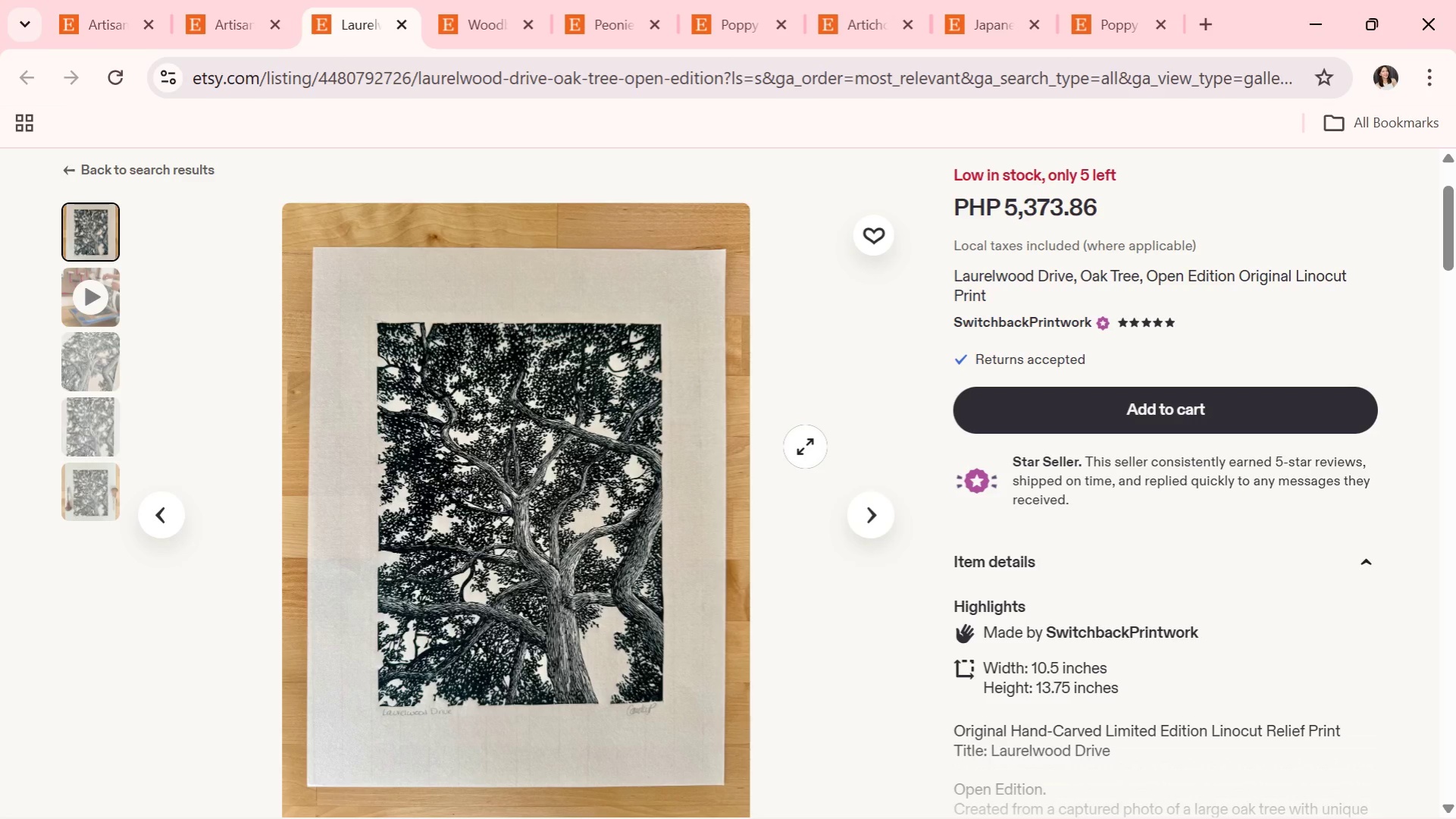 
wait(13.28)
 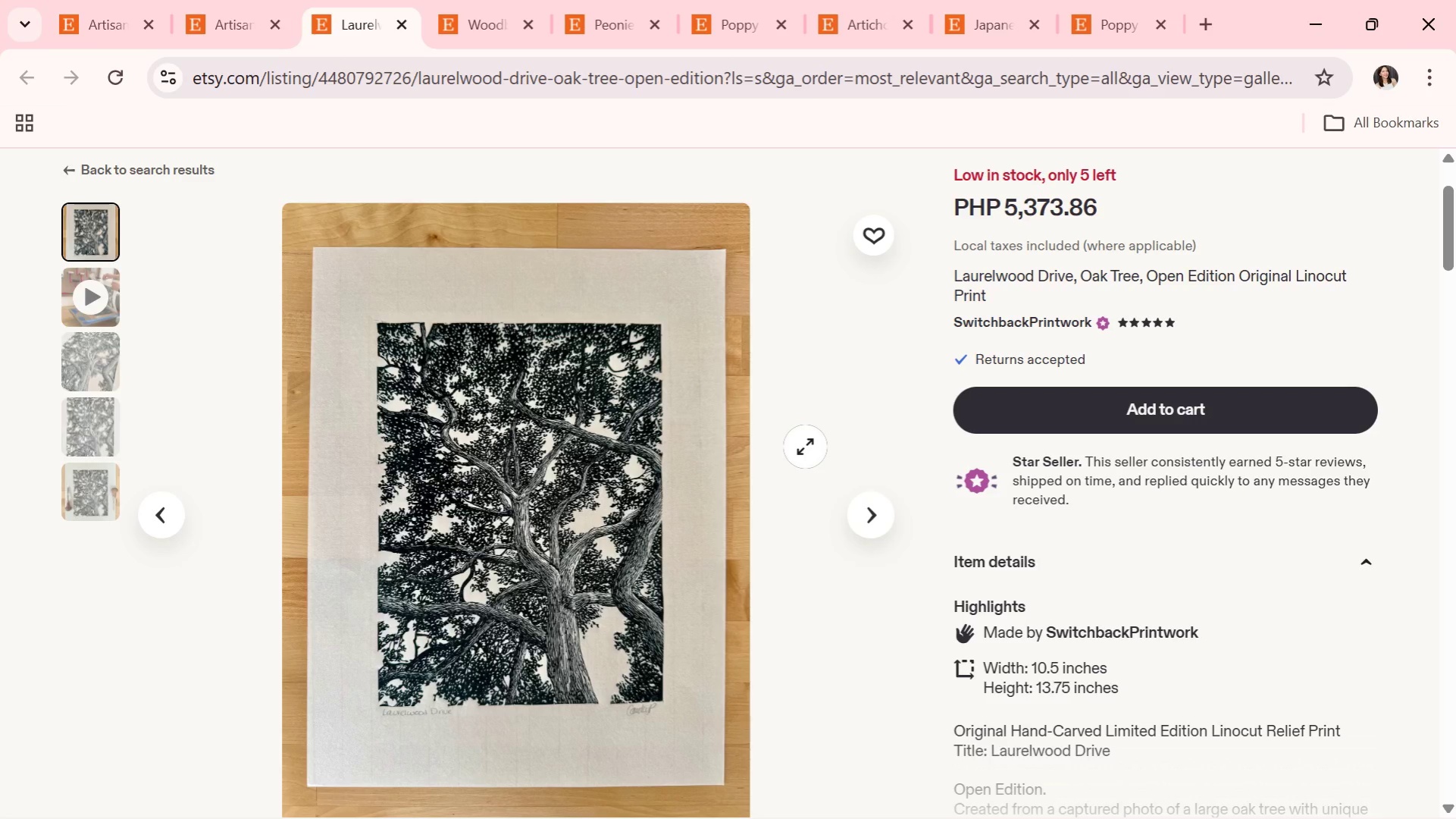 
left_click([875, 519])
 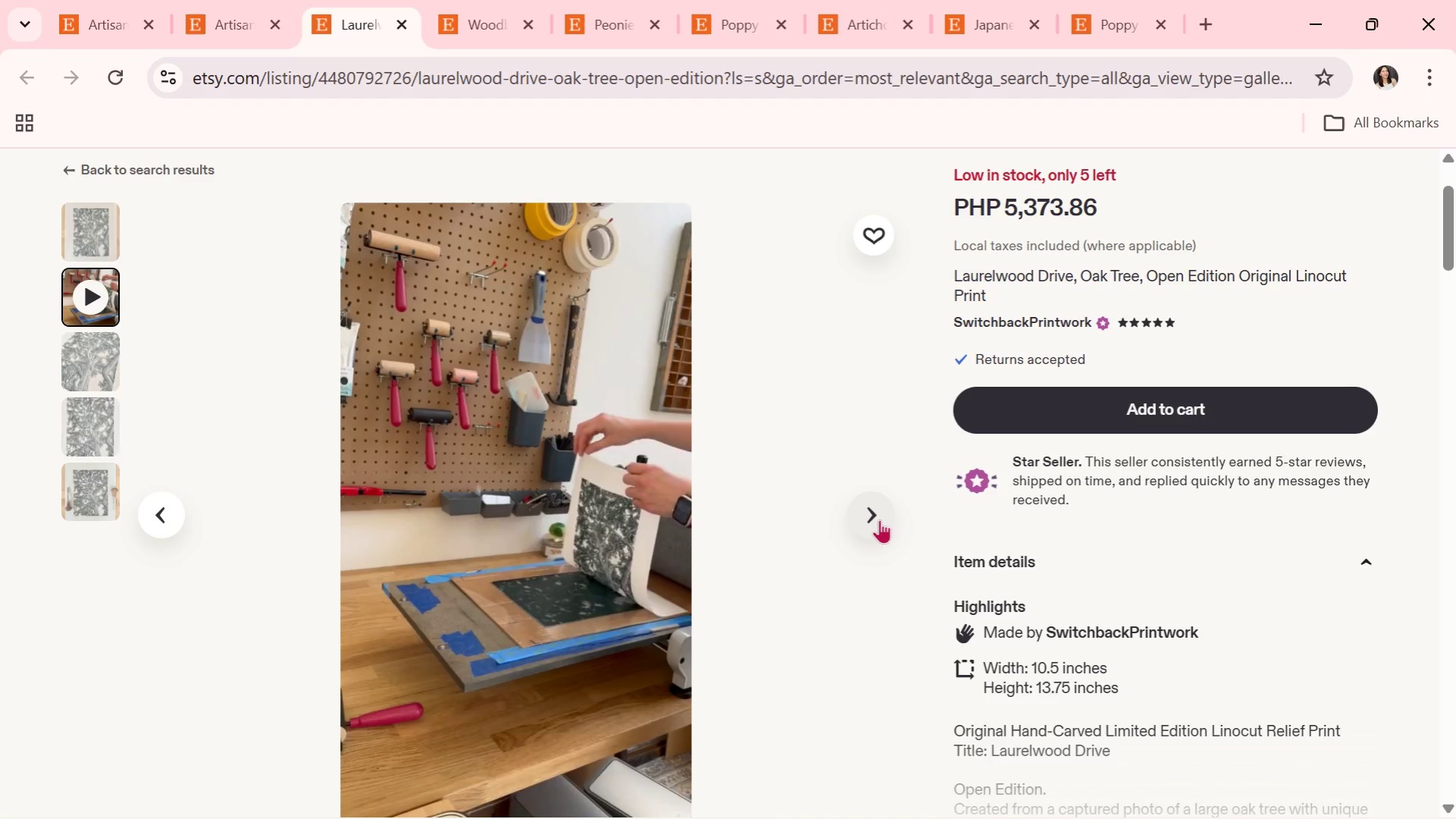 
wait(7.89)
 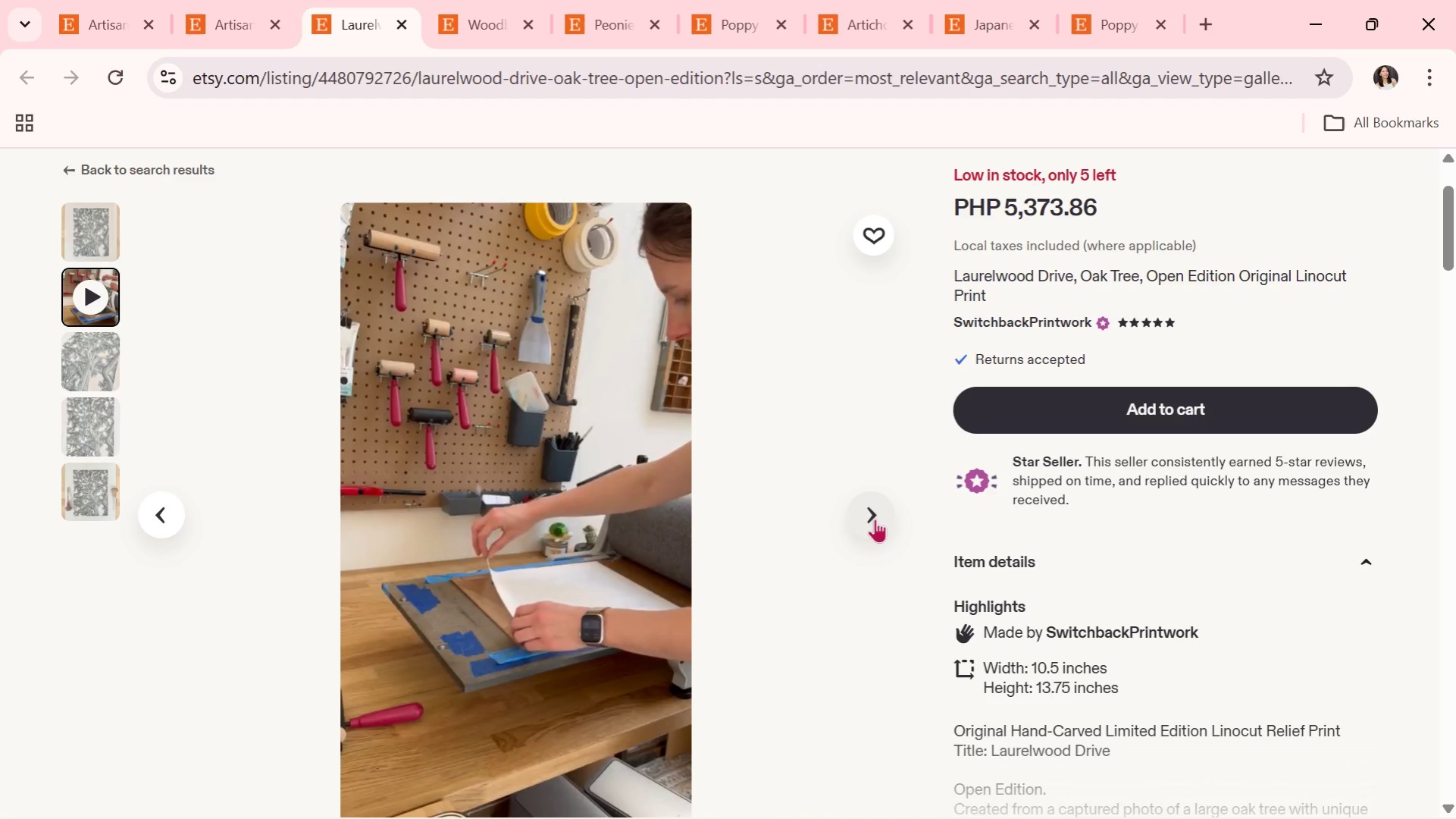 
left_click([879, 519])
 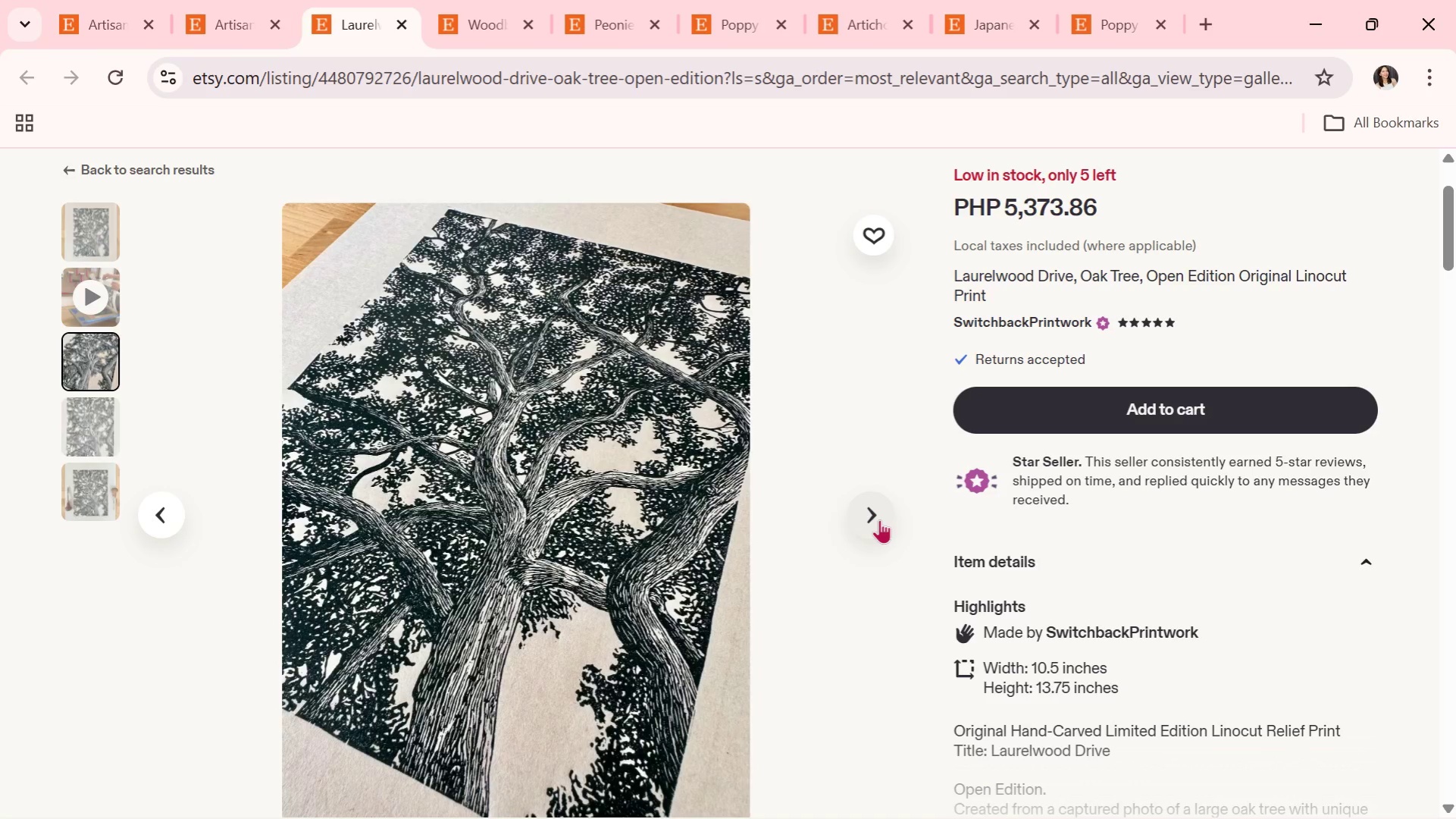 
wait(29.52)
 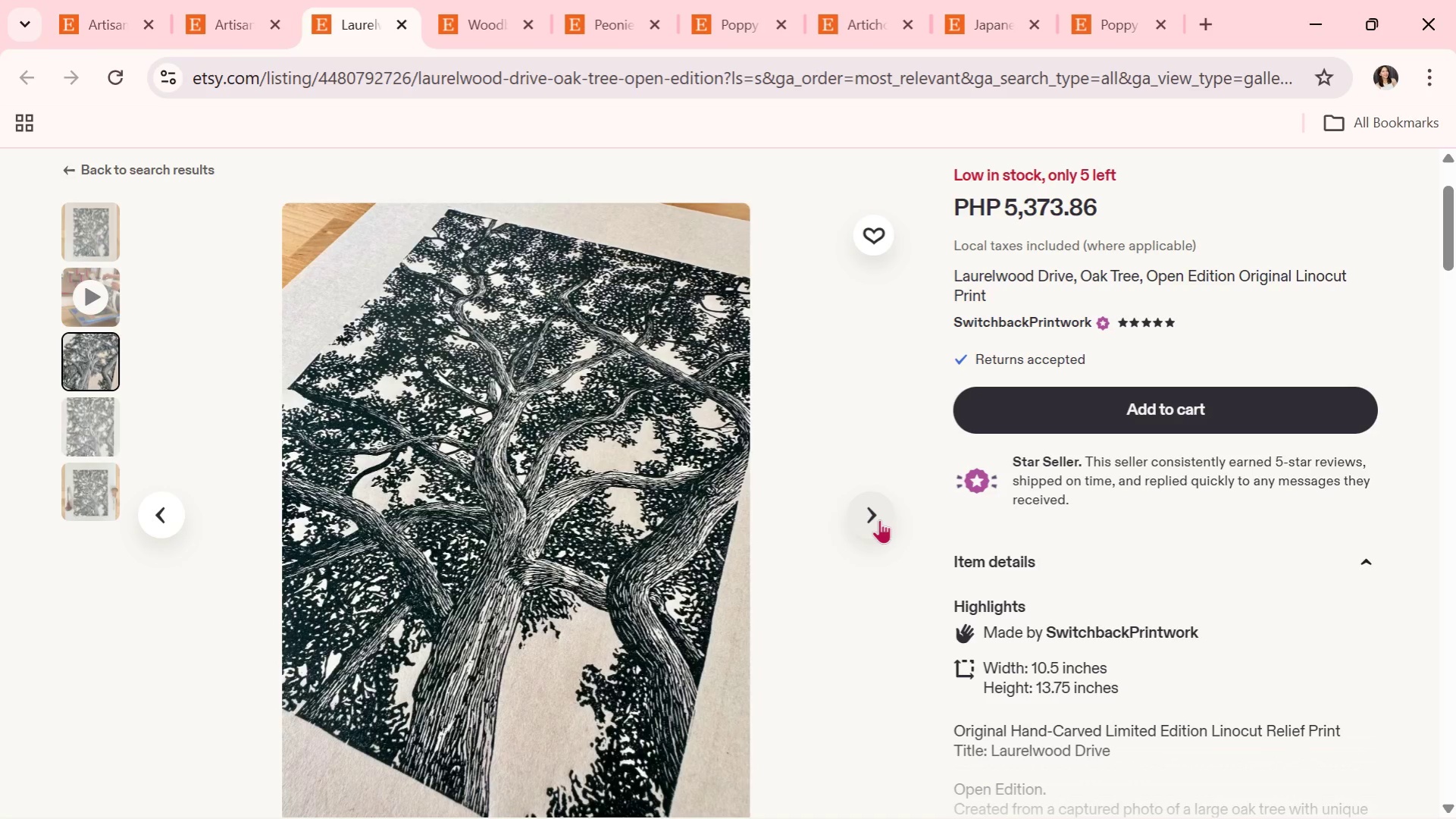 
left_click([866, 522])
 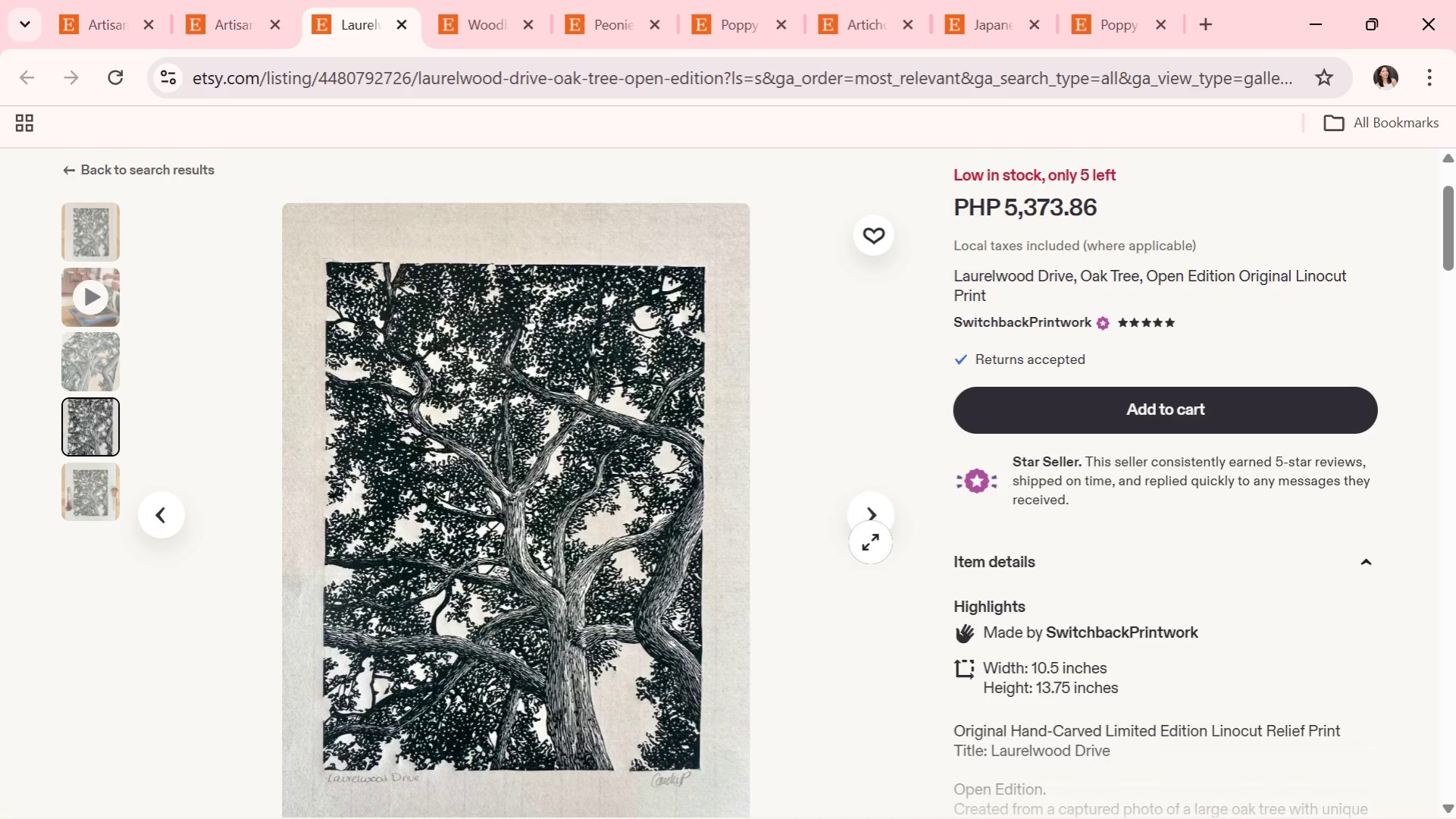 
key(Alt+Tab)